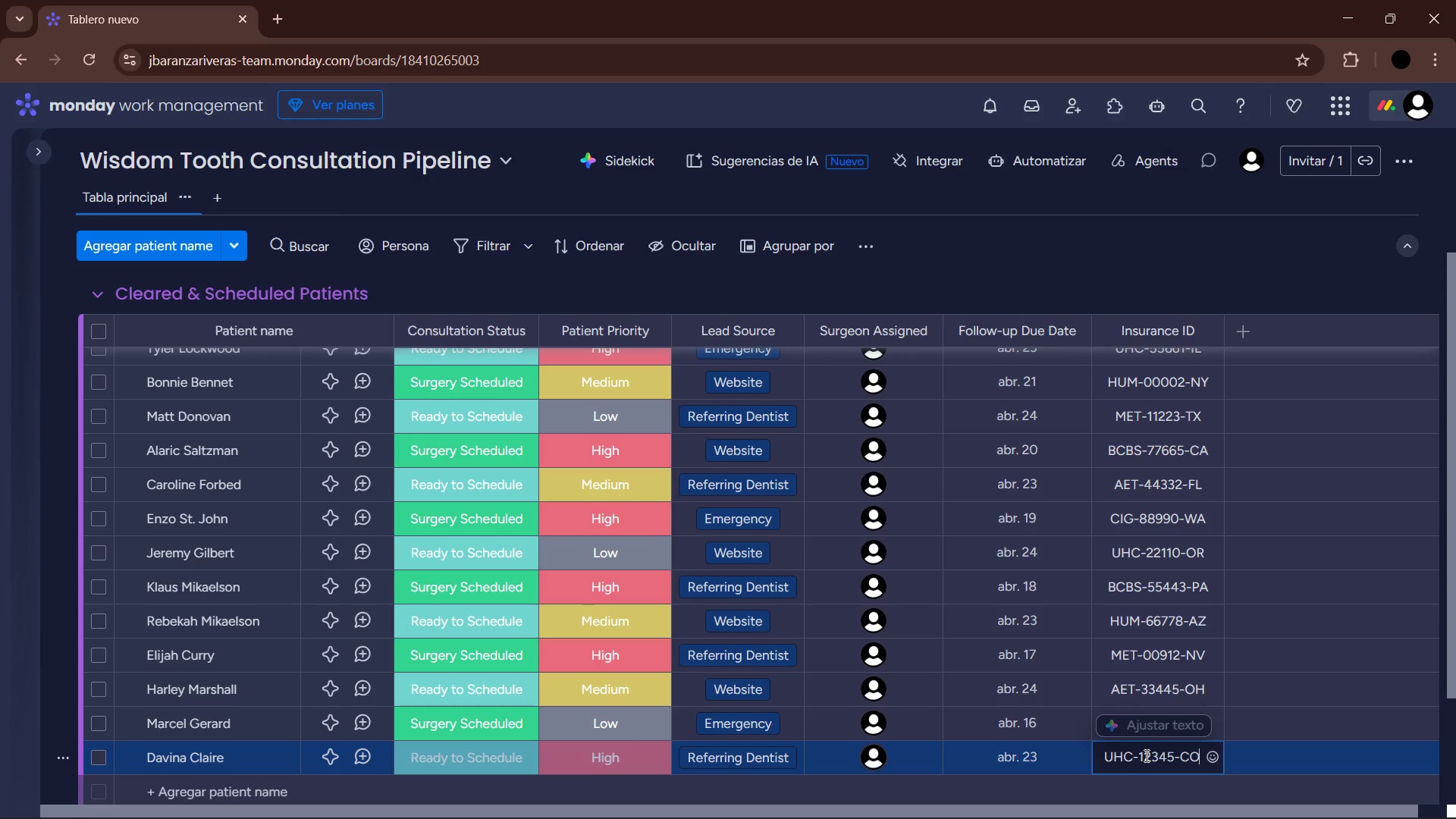 
key(Enter)
 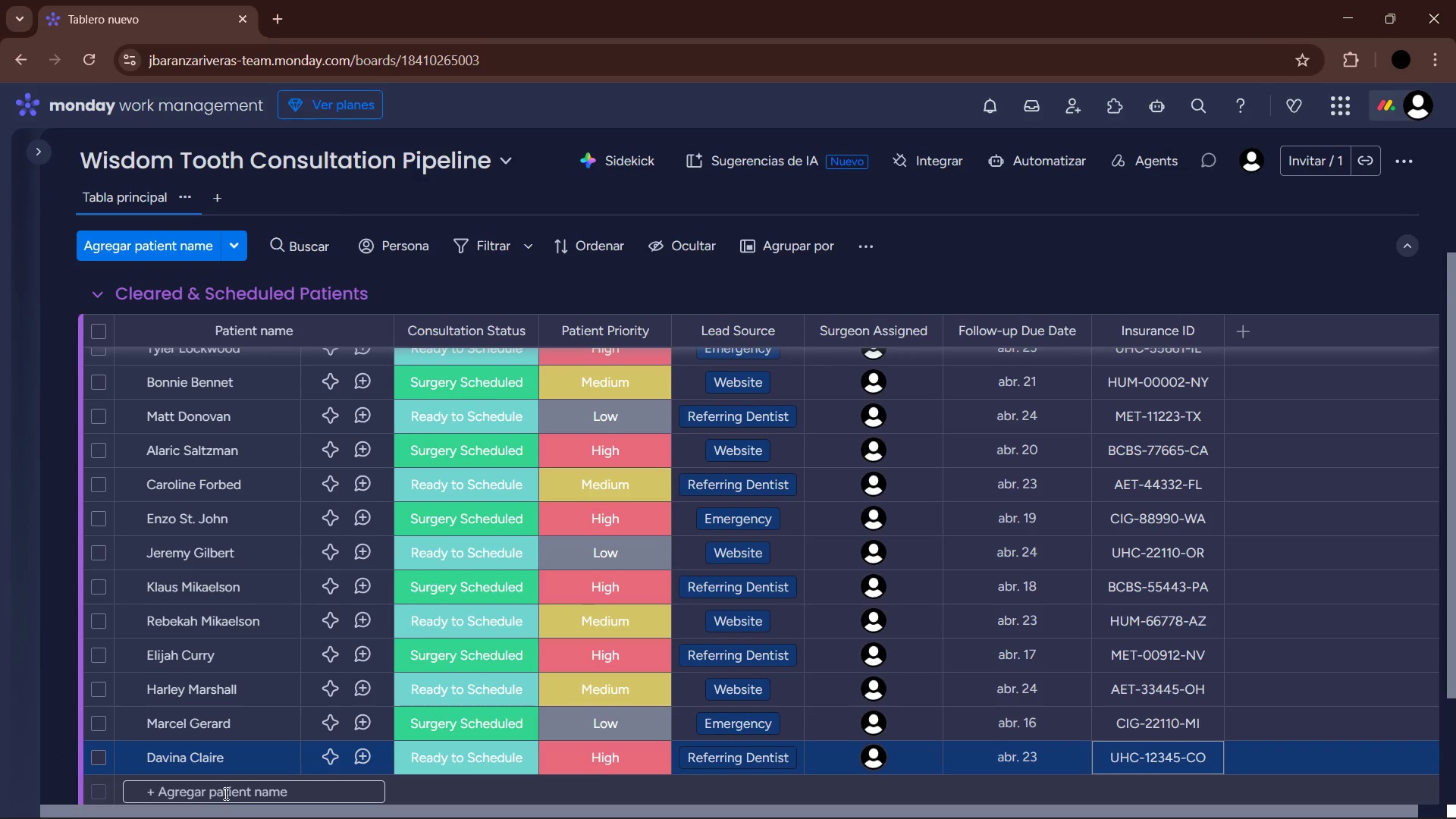 
scroll: coordinate [287, 717], scroll_direction: down, amount: 2.0
 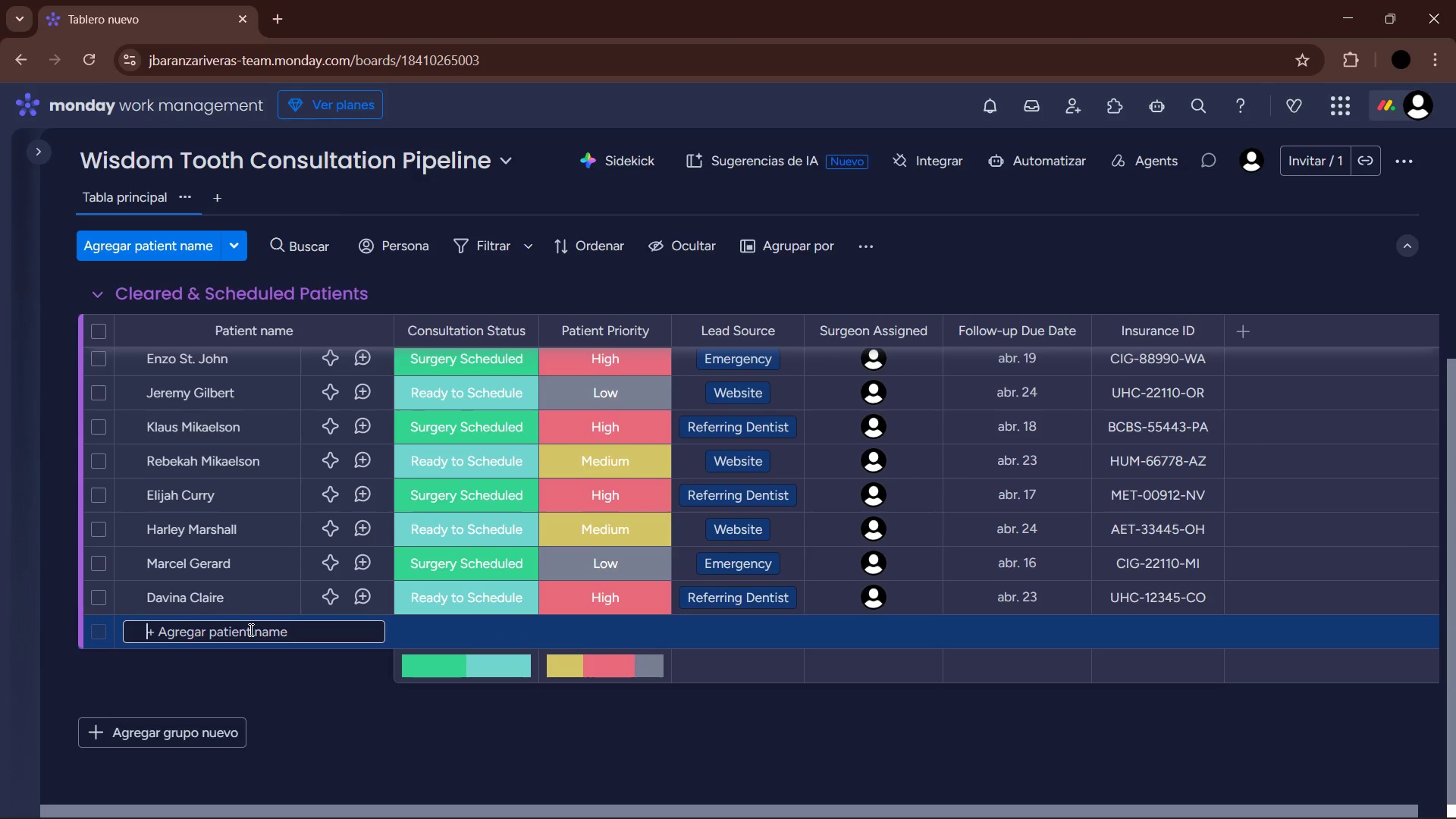 
type(Kol Mikael)
key(Backspace)
type(lson)
 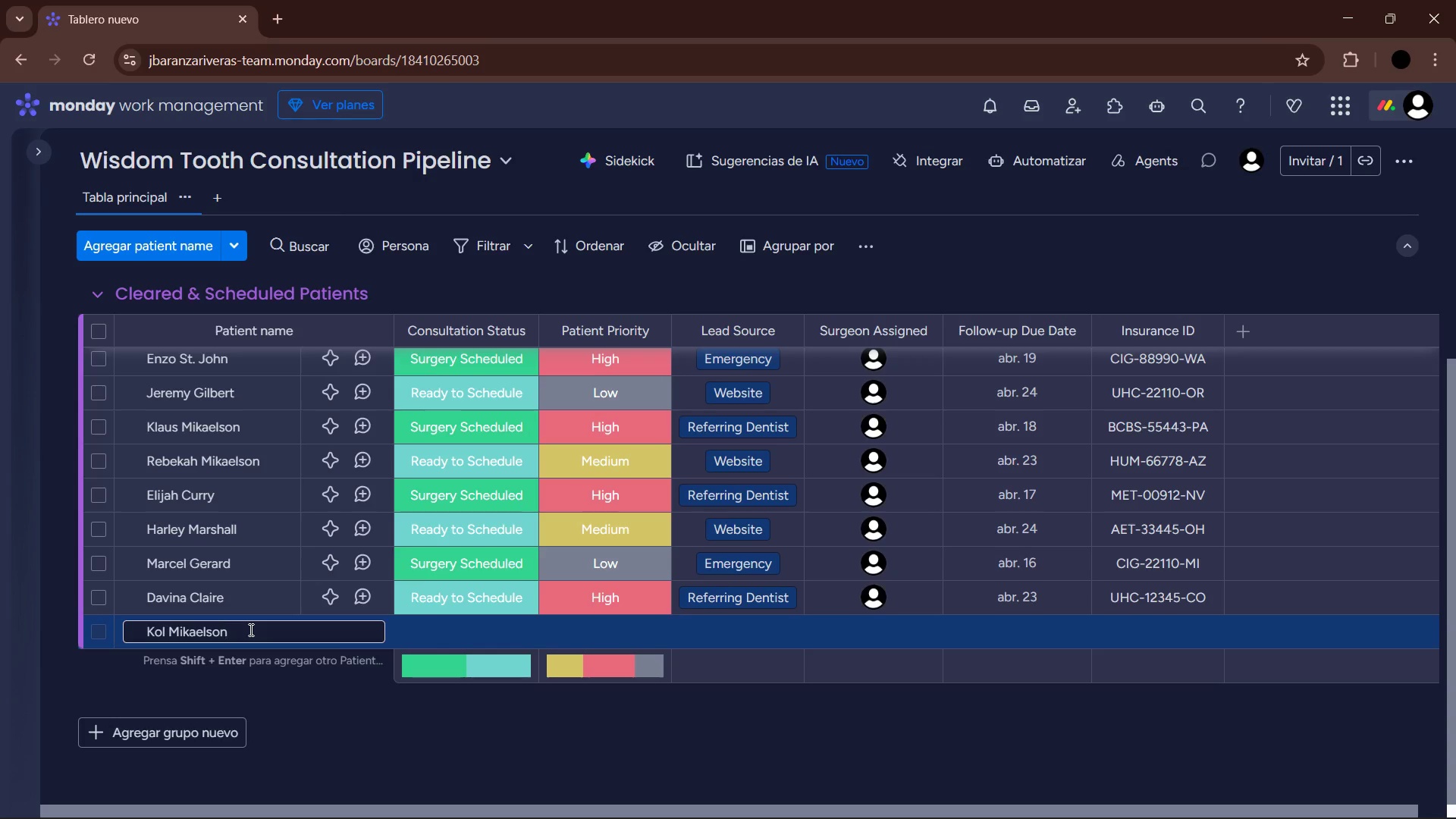 
key(Enter)
 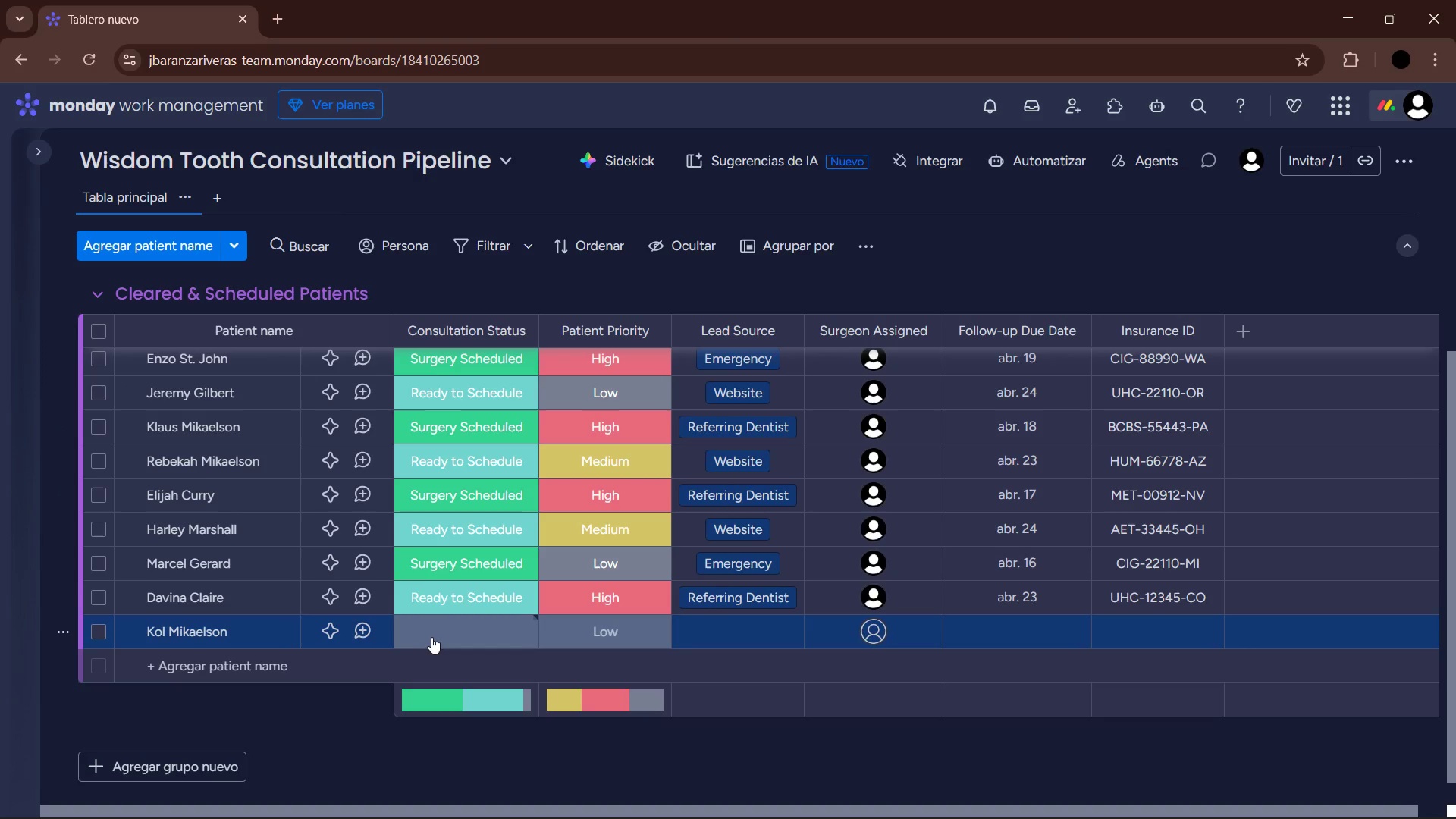 
left_click([433, 637])
 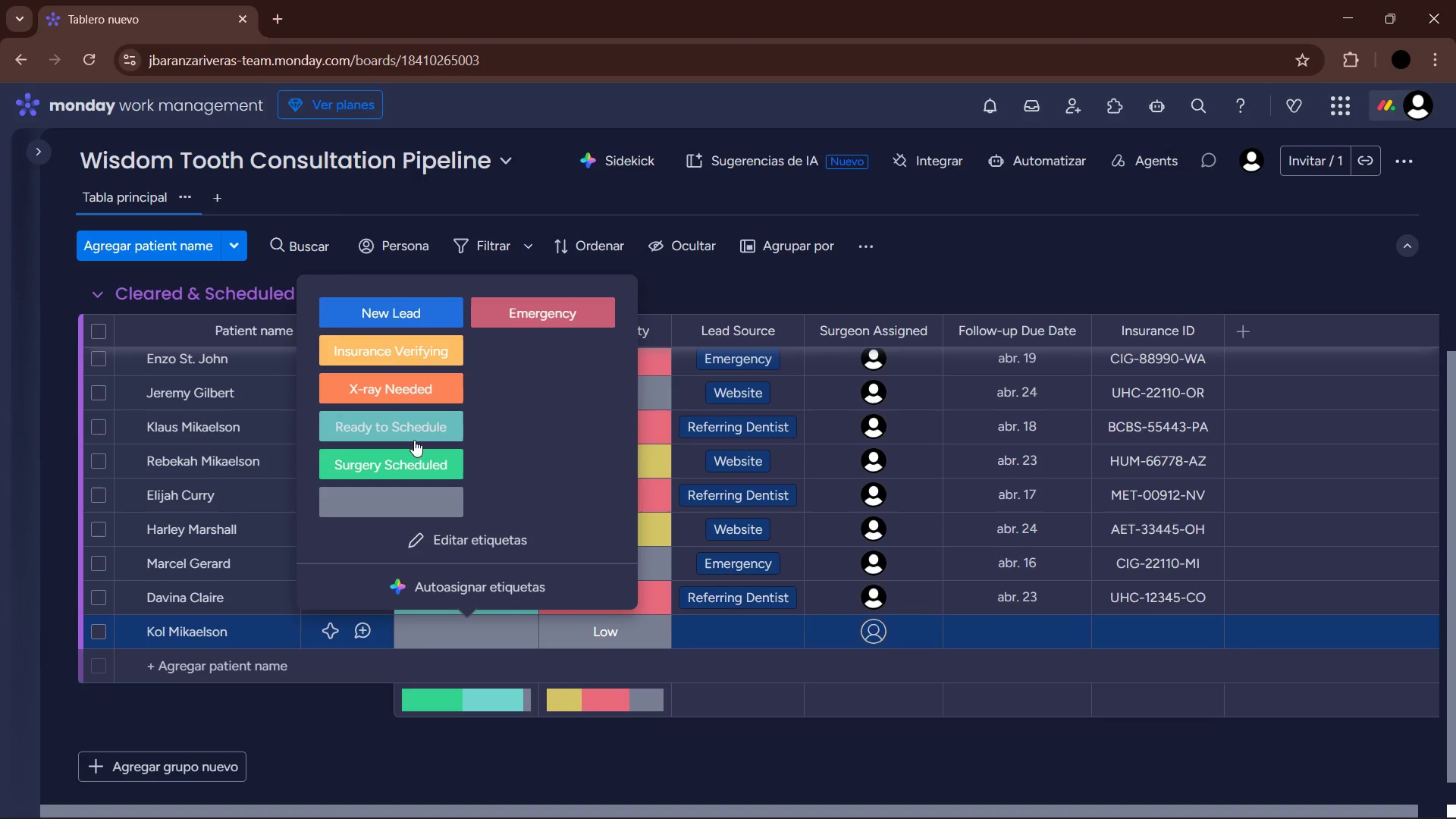 
left_click([427, 464])
 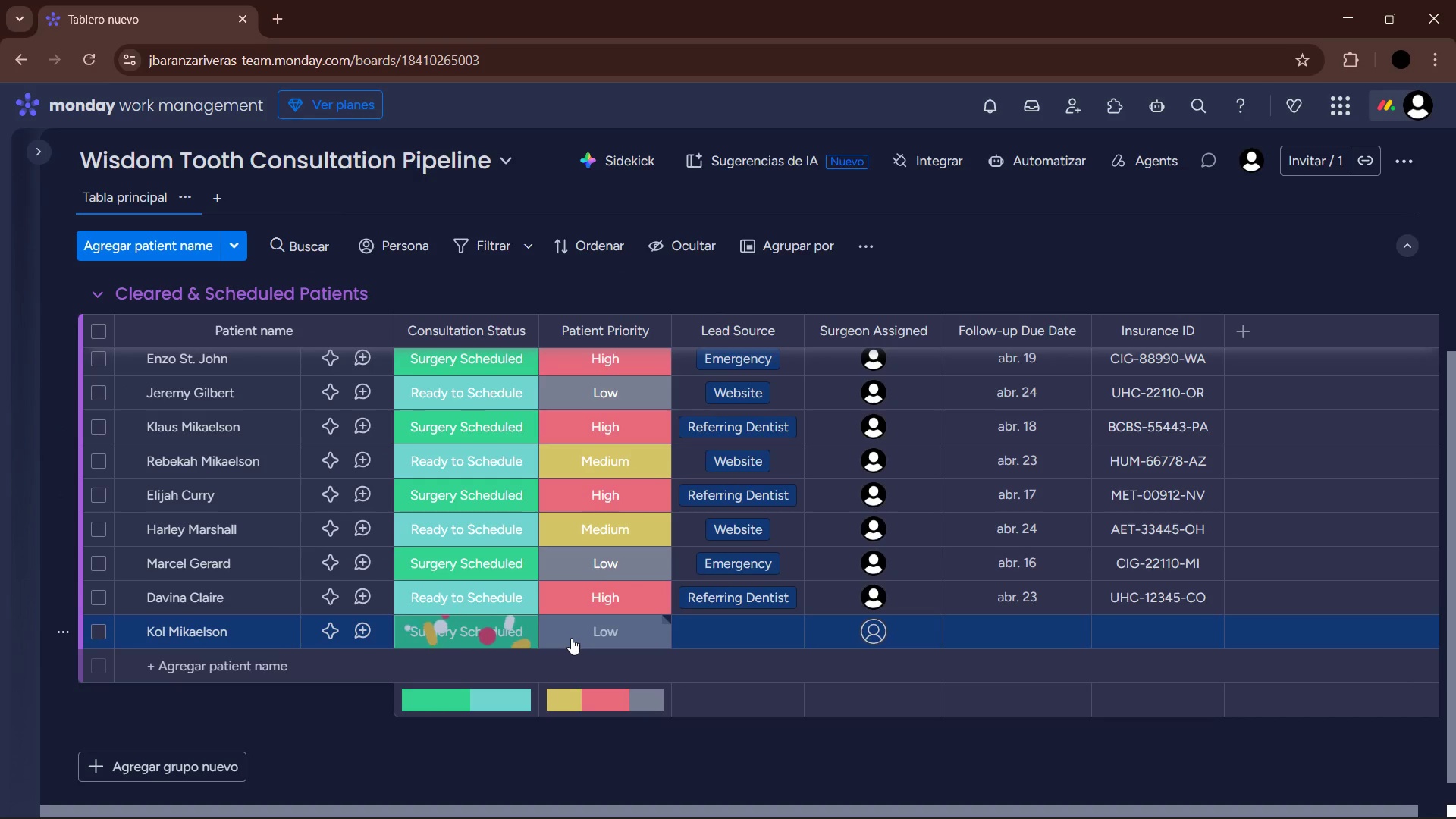 
left_click([571, 638])
 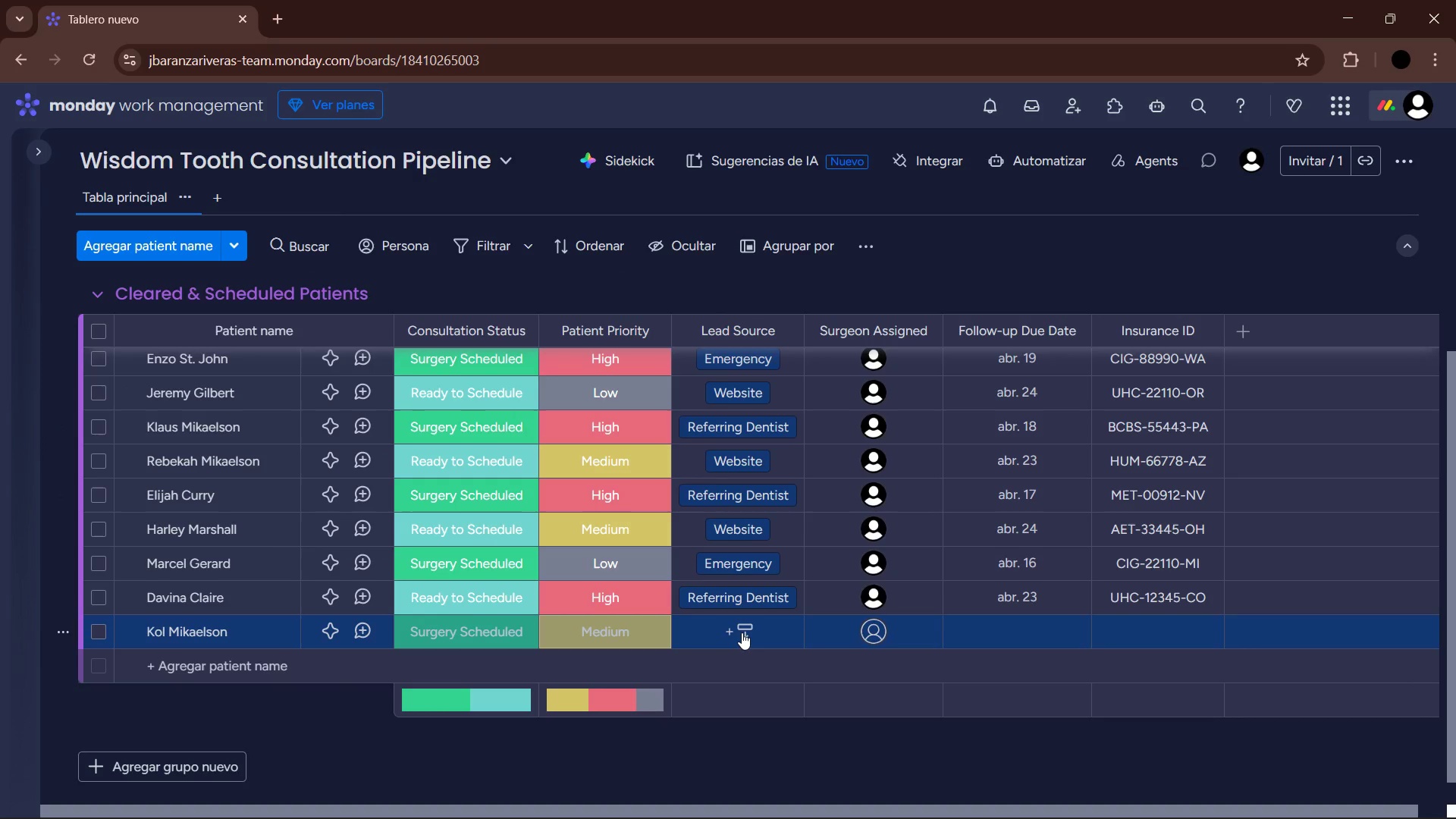 
left_click([742, 632])
 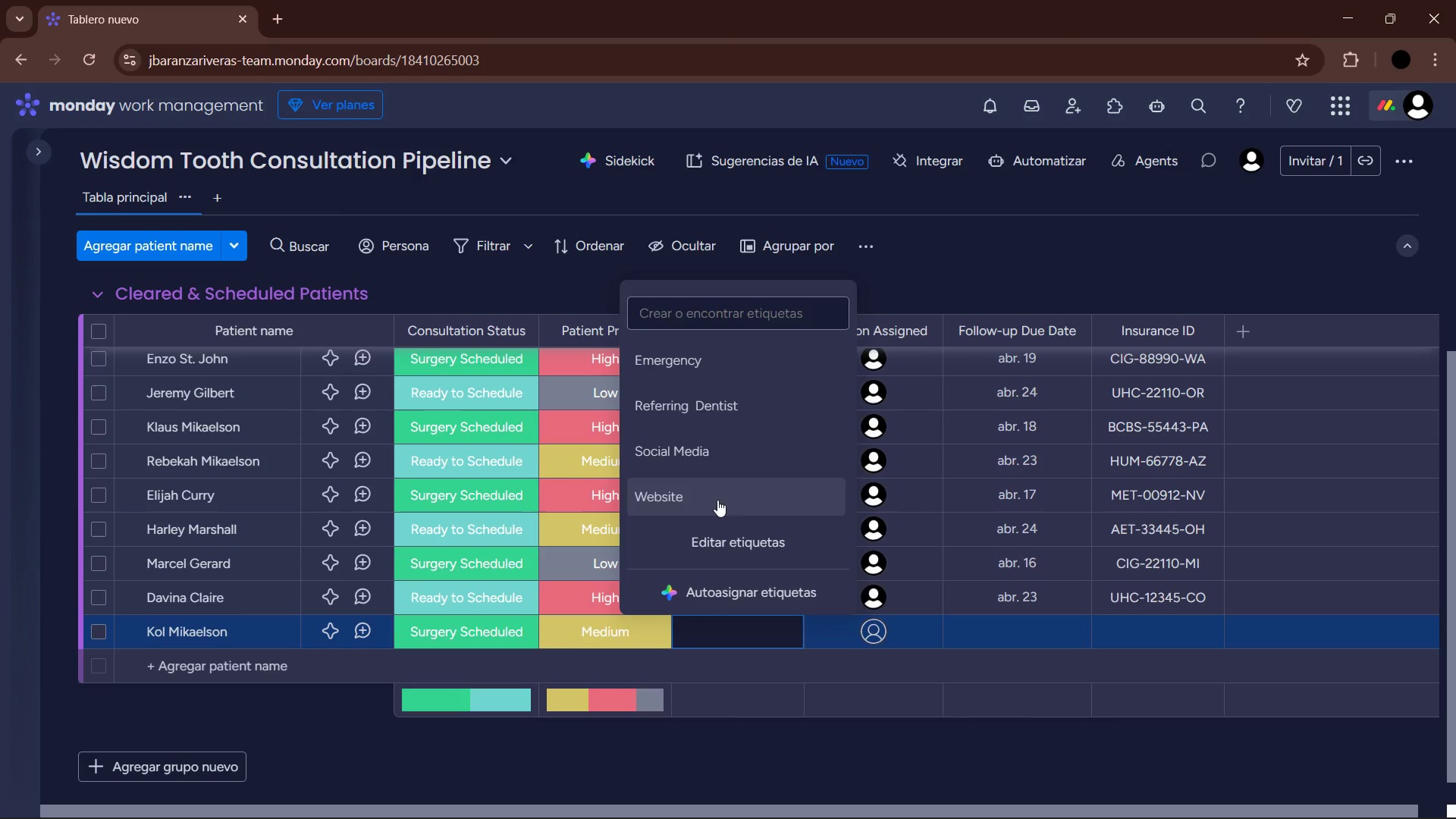 
double_click([862, 639])
 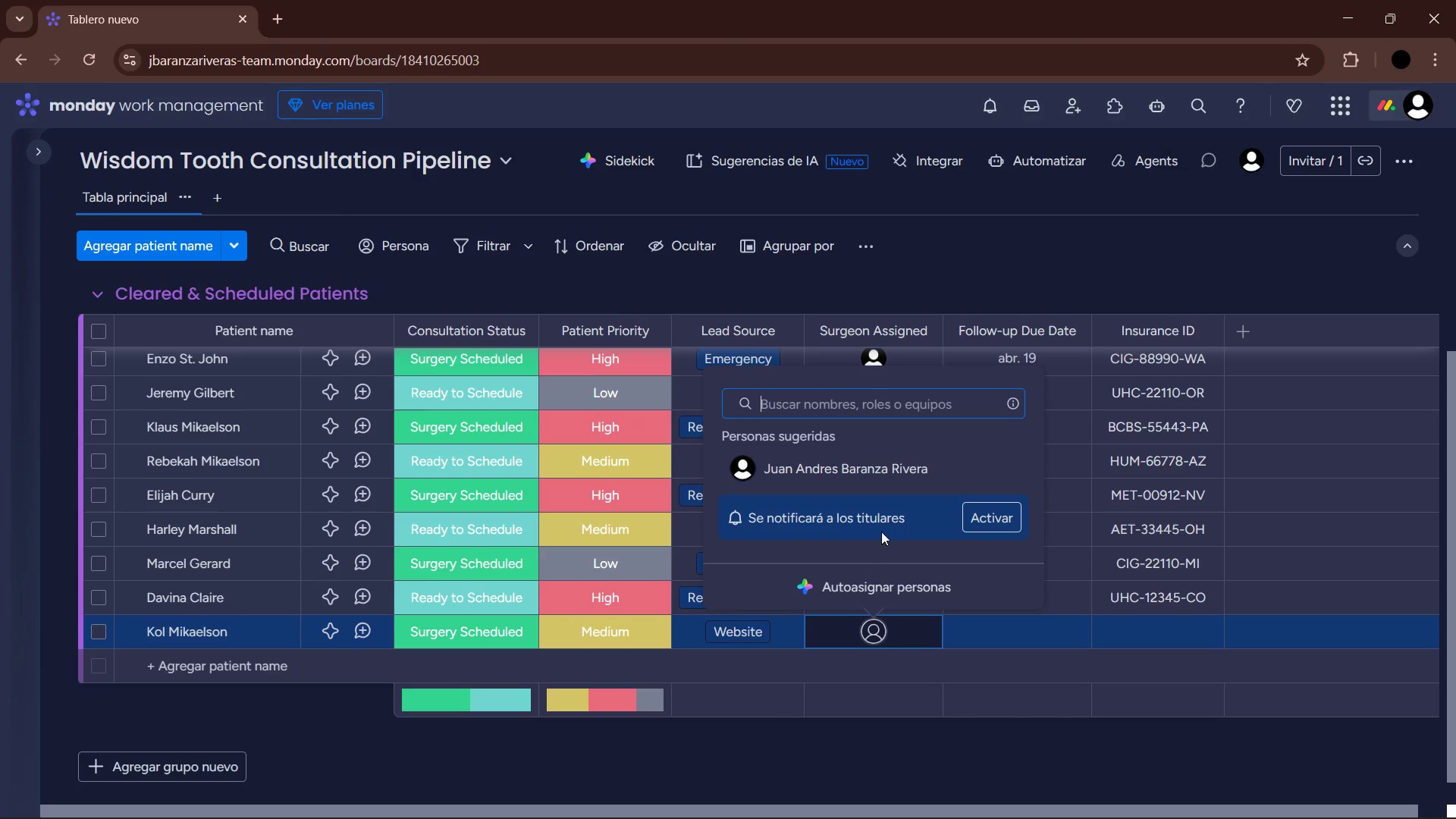 
left_click([872, 485])
 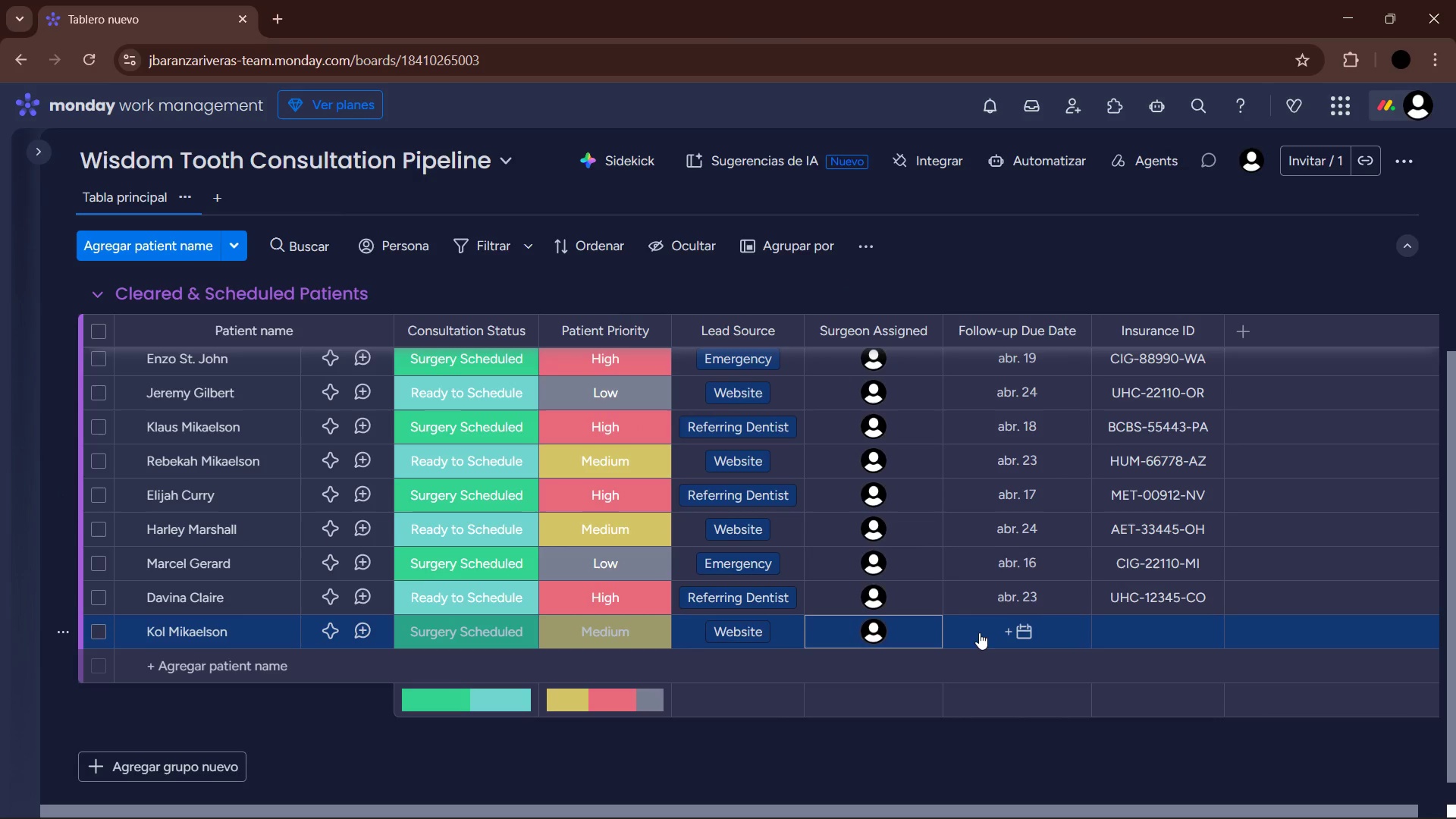 
left_click([979, 632])
 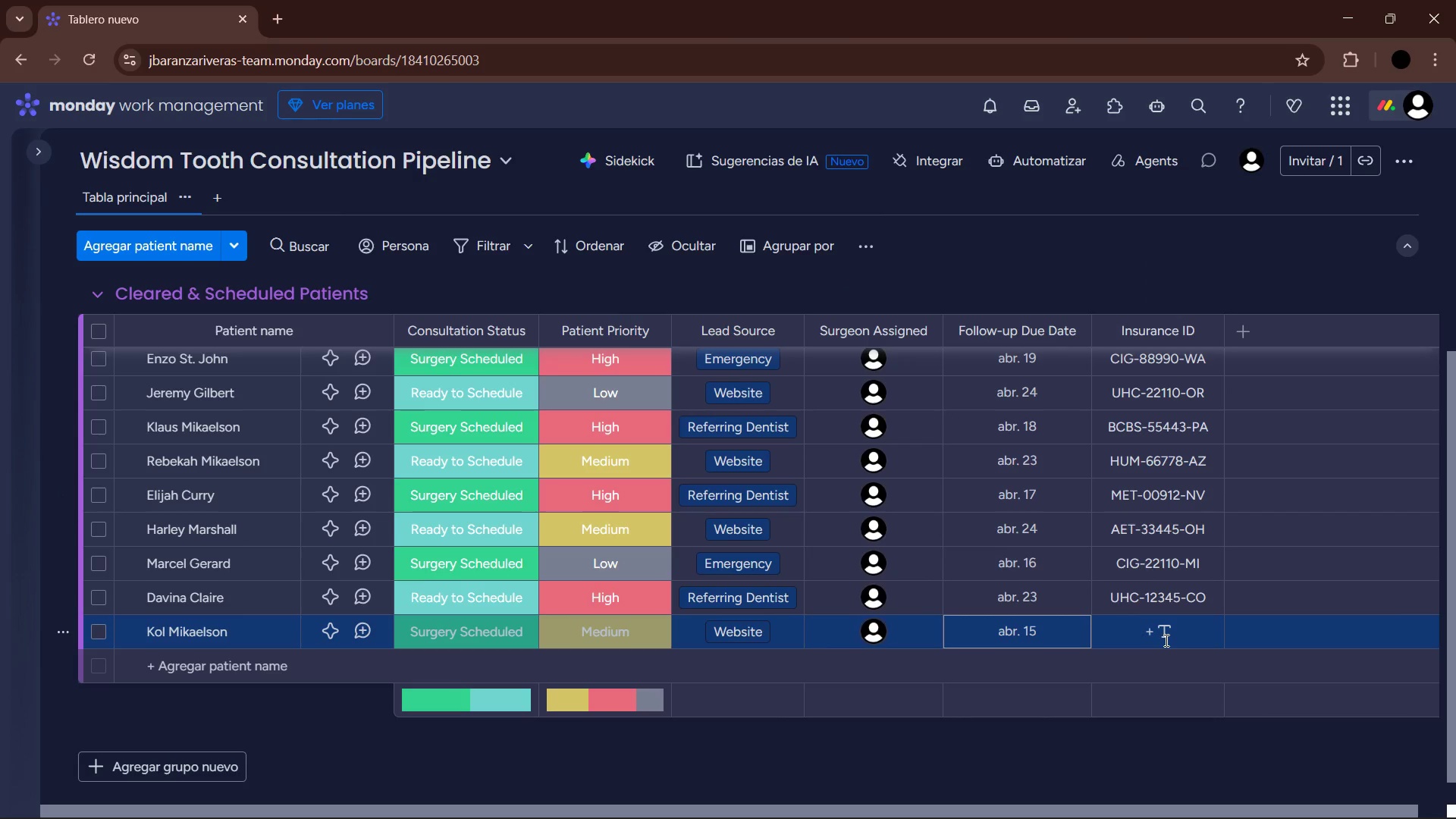 
left_click([1165, 640])
 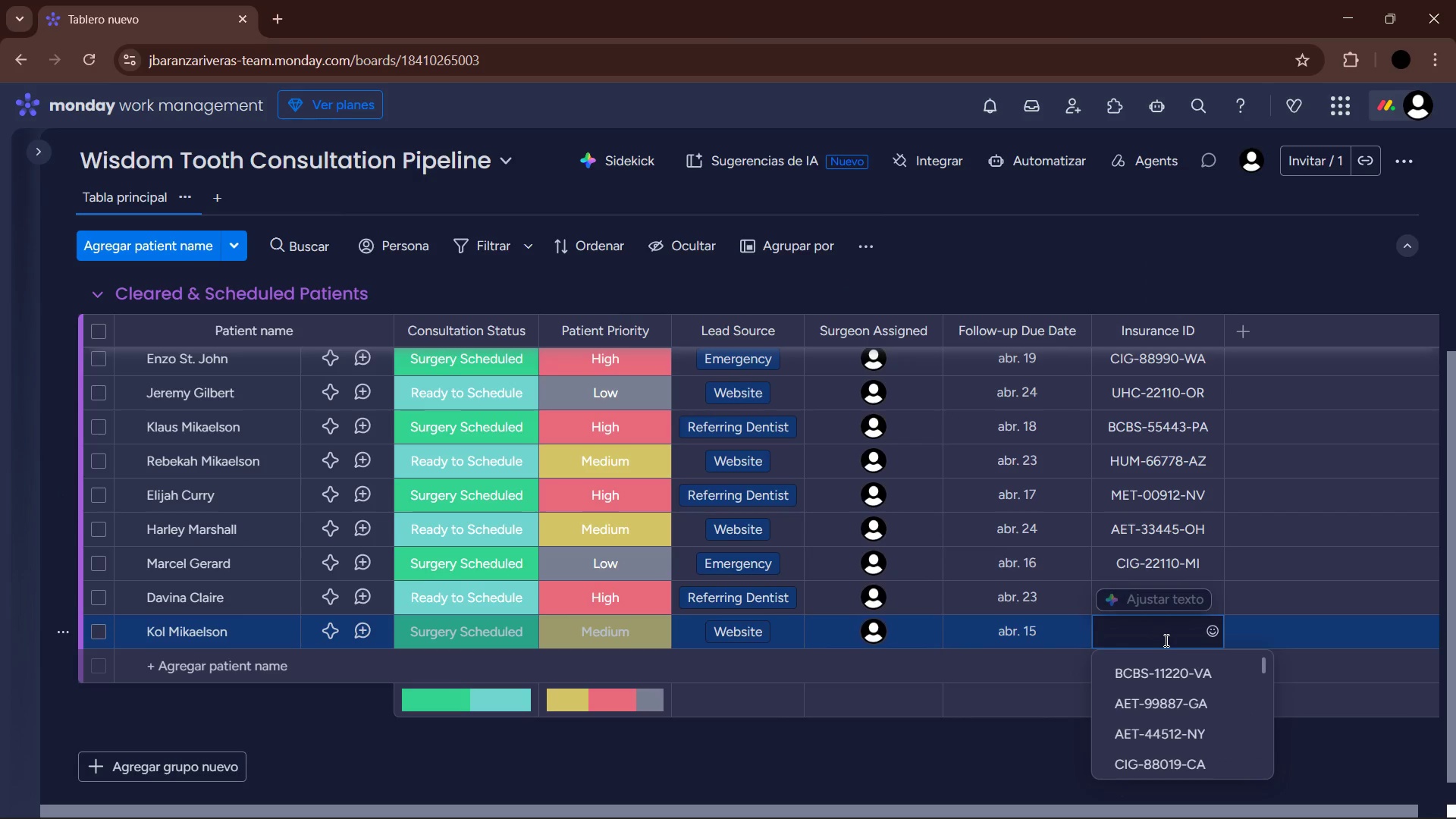 
type(BCBS-44512-NJ)
 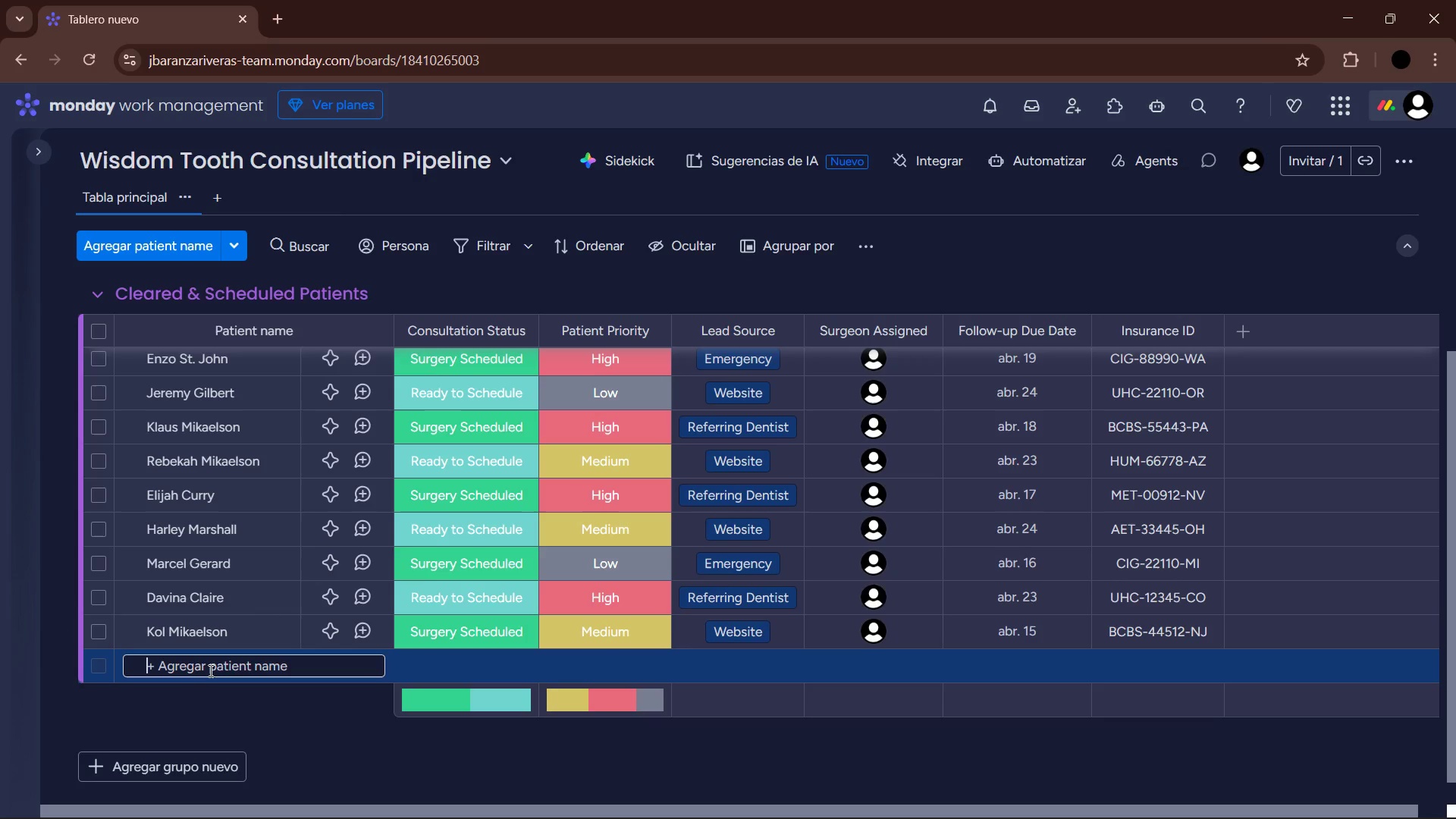 
wait(7.42)
 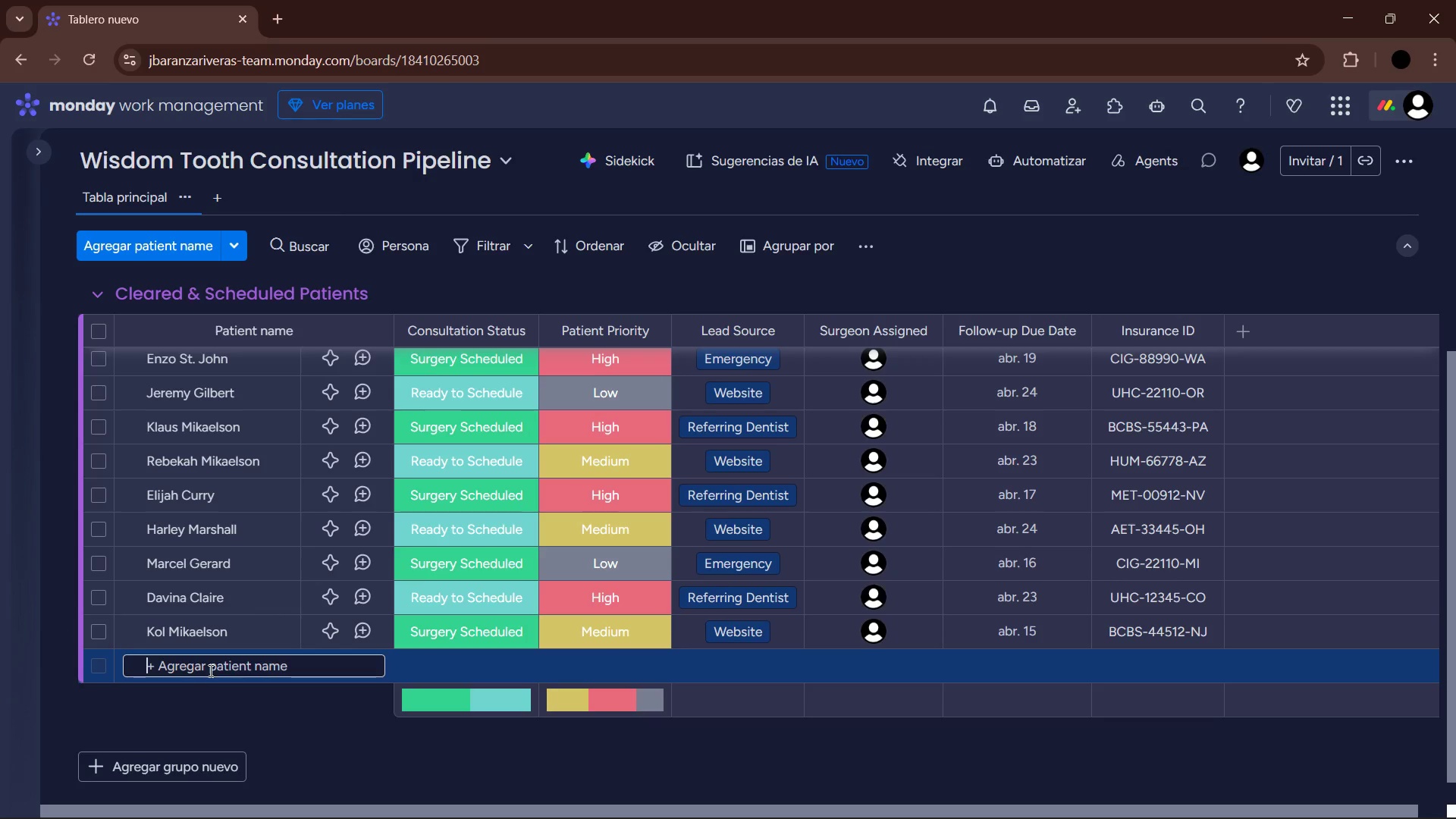 
type(Camile)
key(Backspace)
type(le O[)
 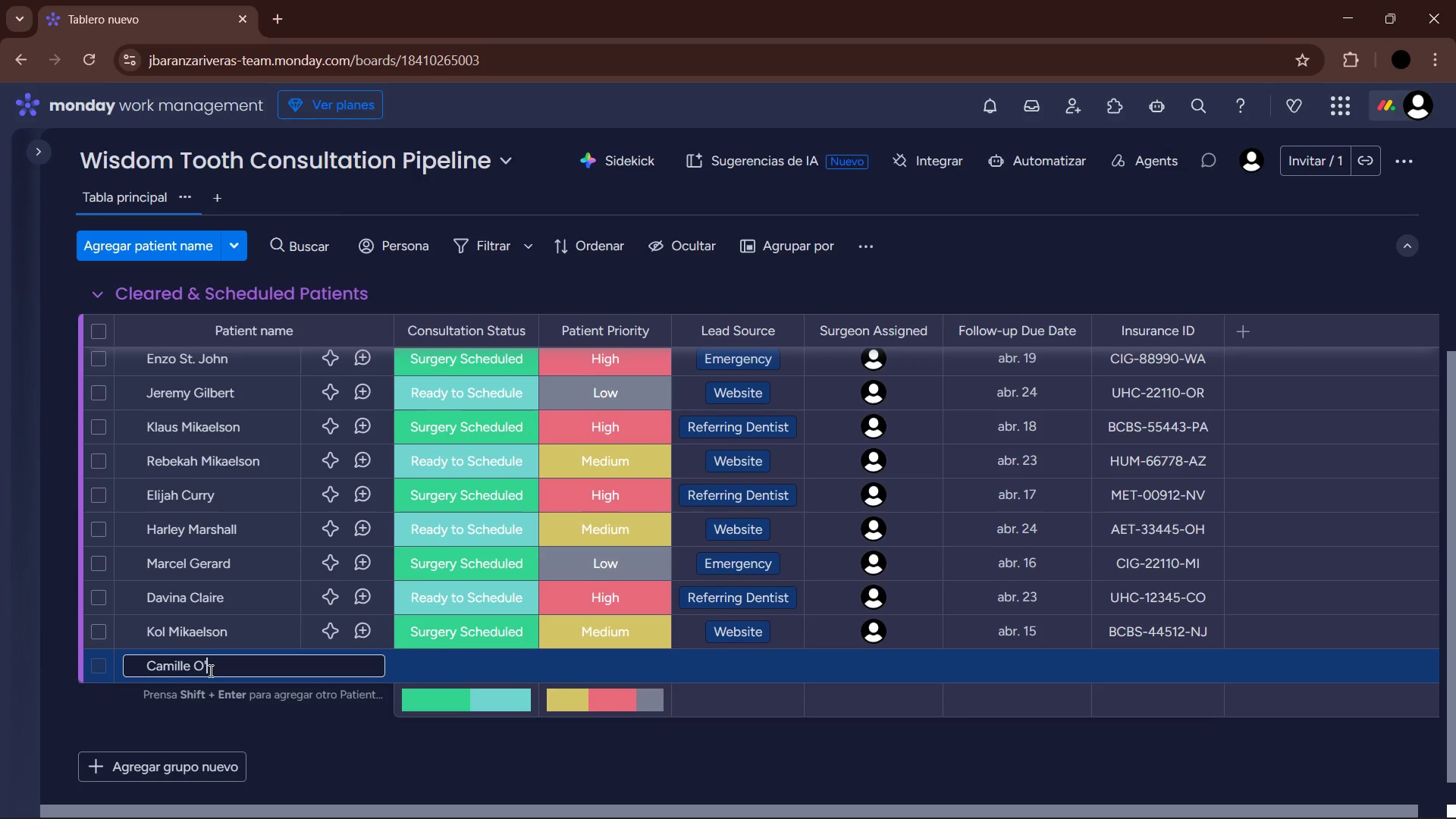 
type(Connell)
 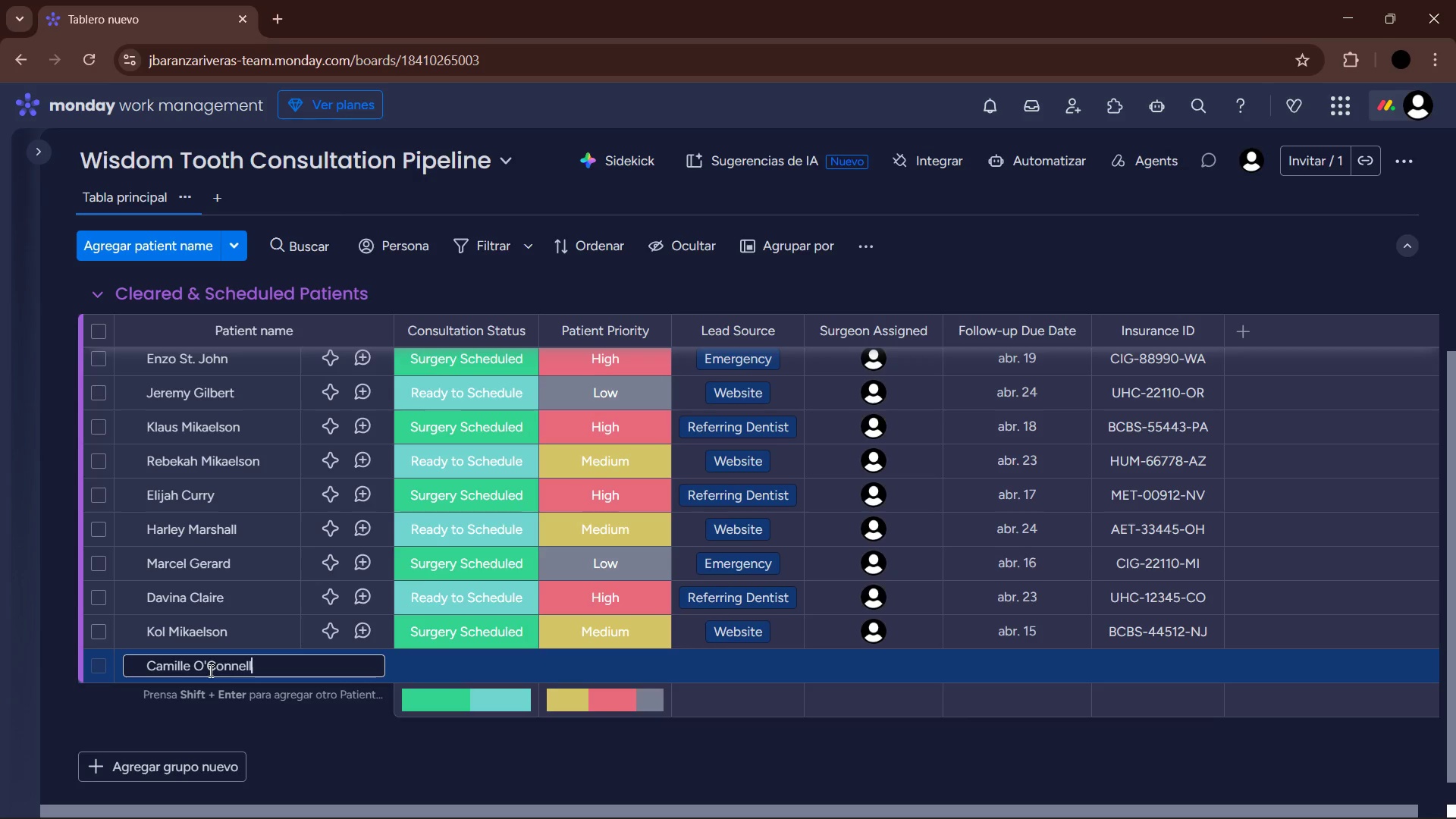 
key(Enter)
 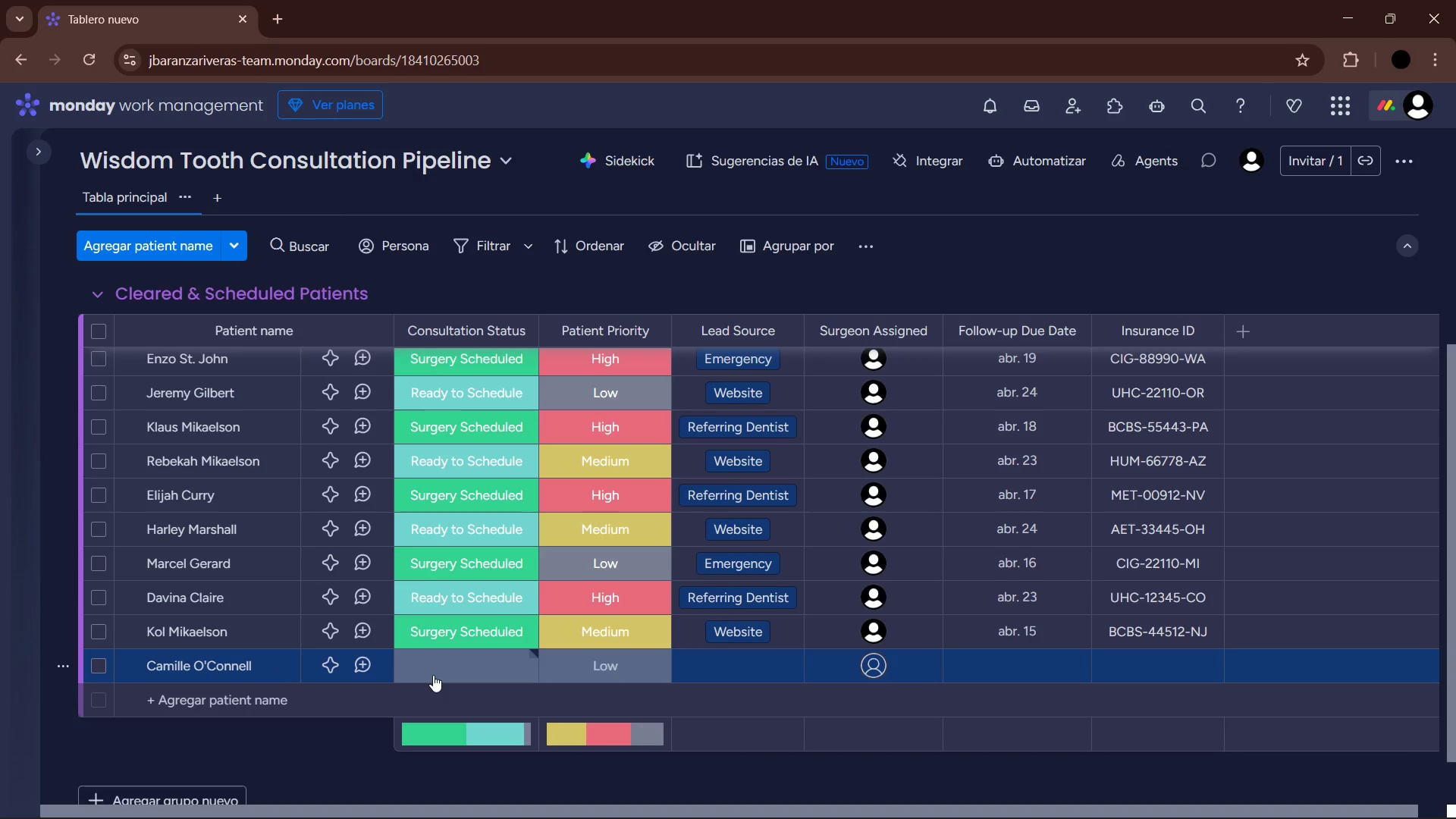 
left_click([433, 675])
 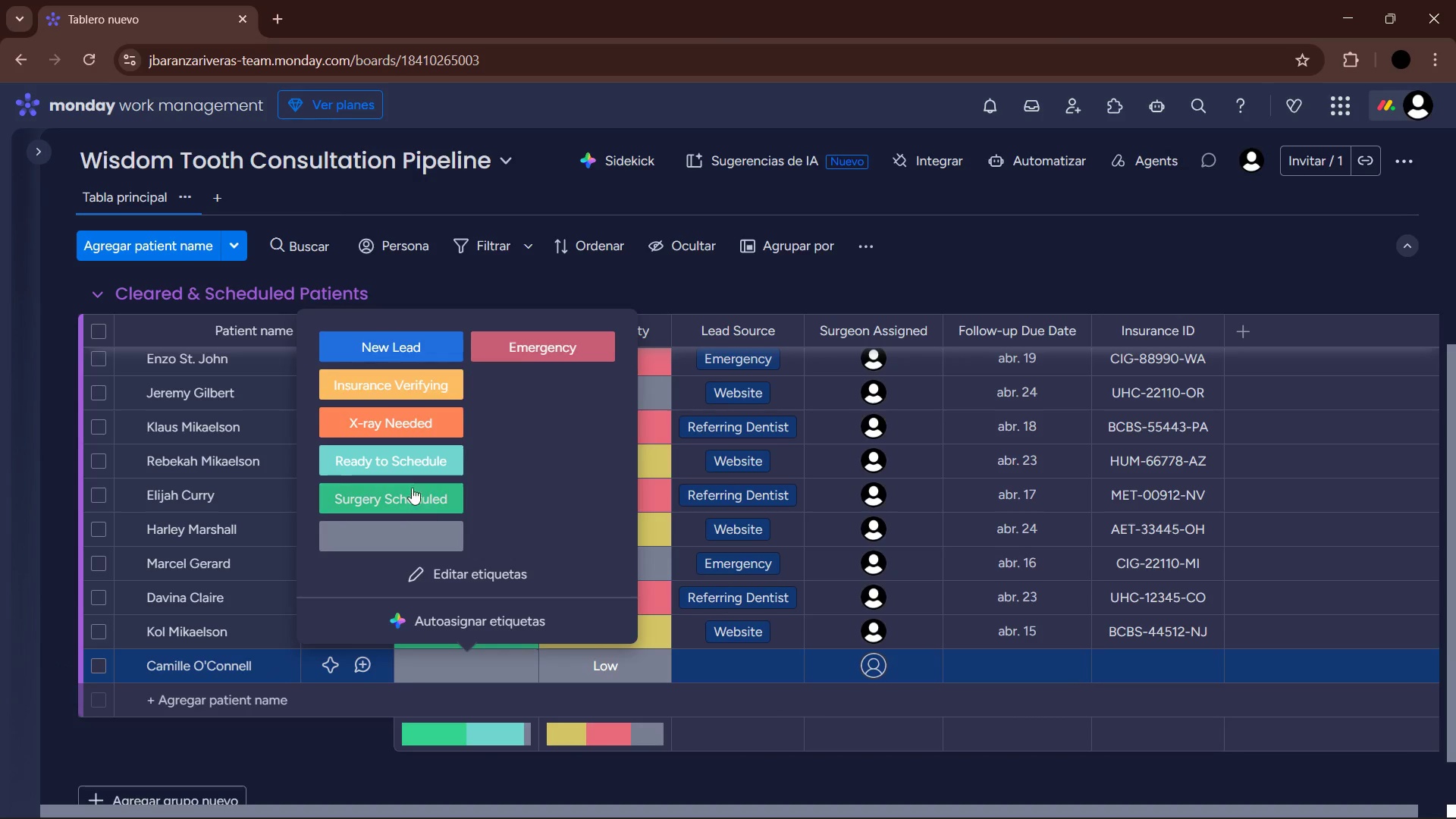 
left_click([412, 469])
 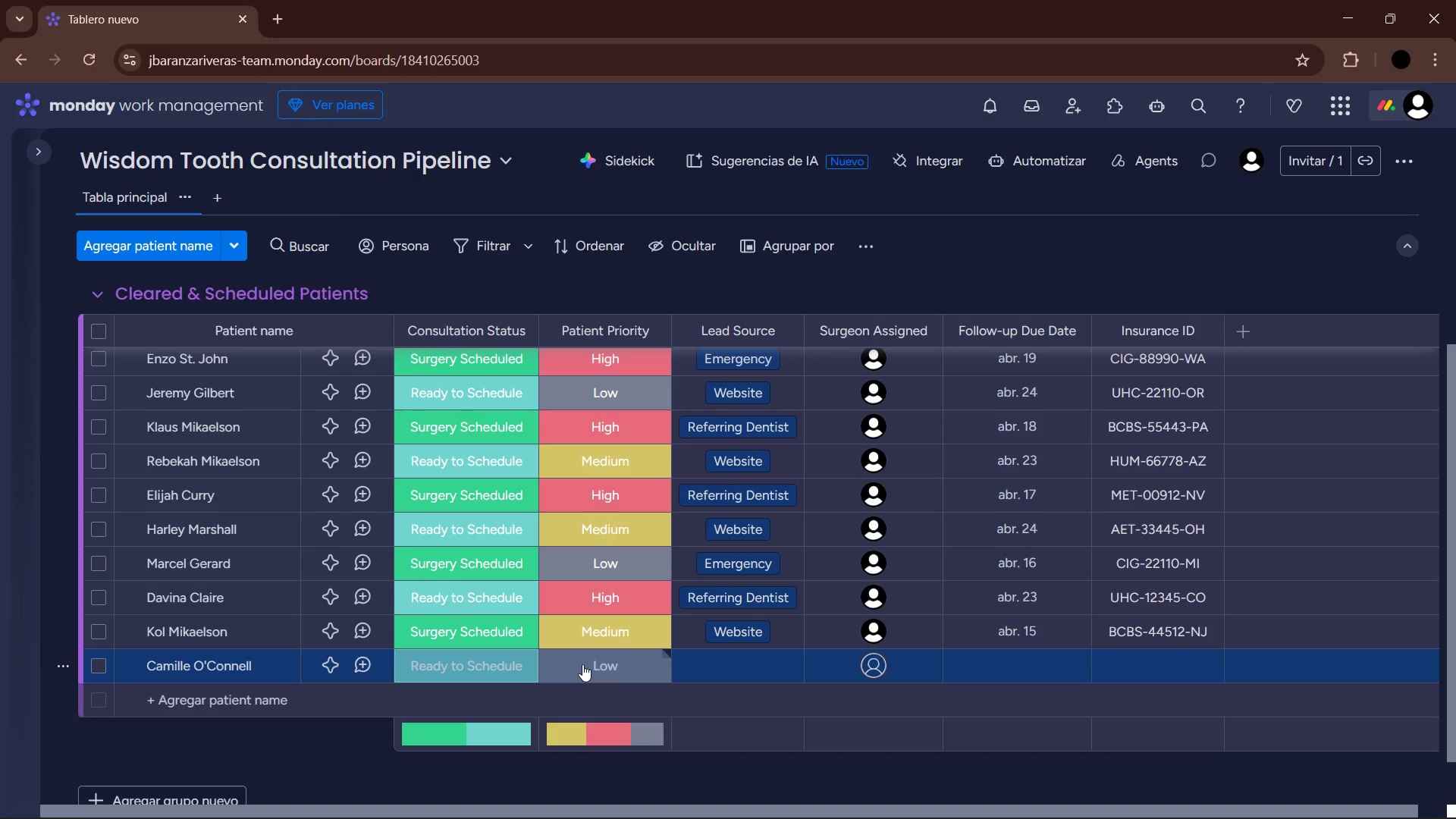 
left_click([582, 664])
 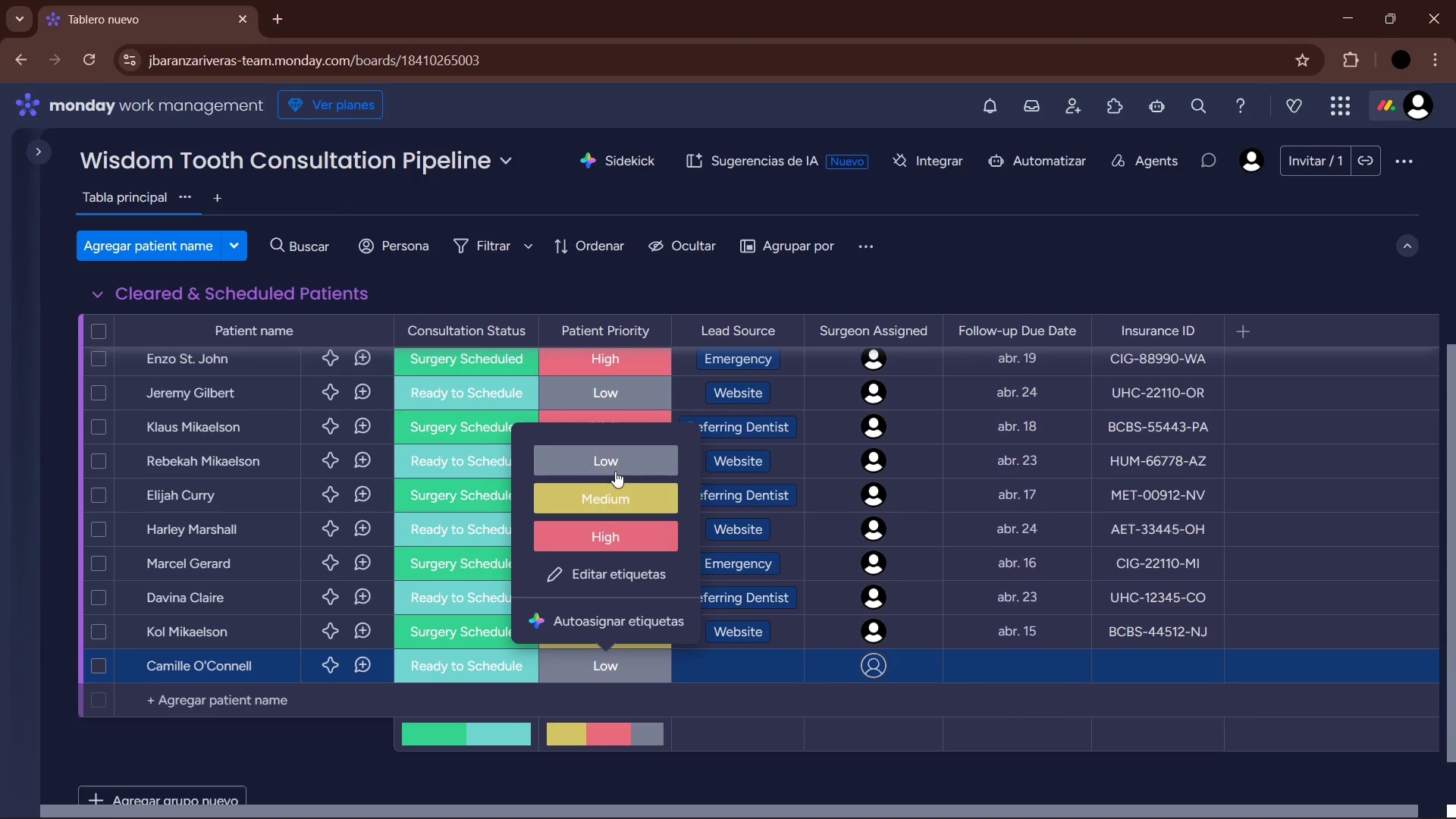 
left_click([614, 466])
 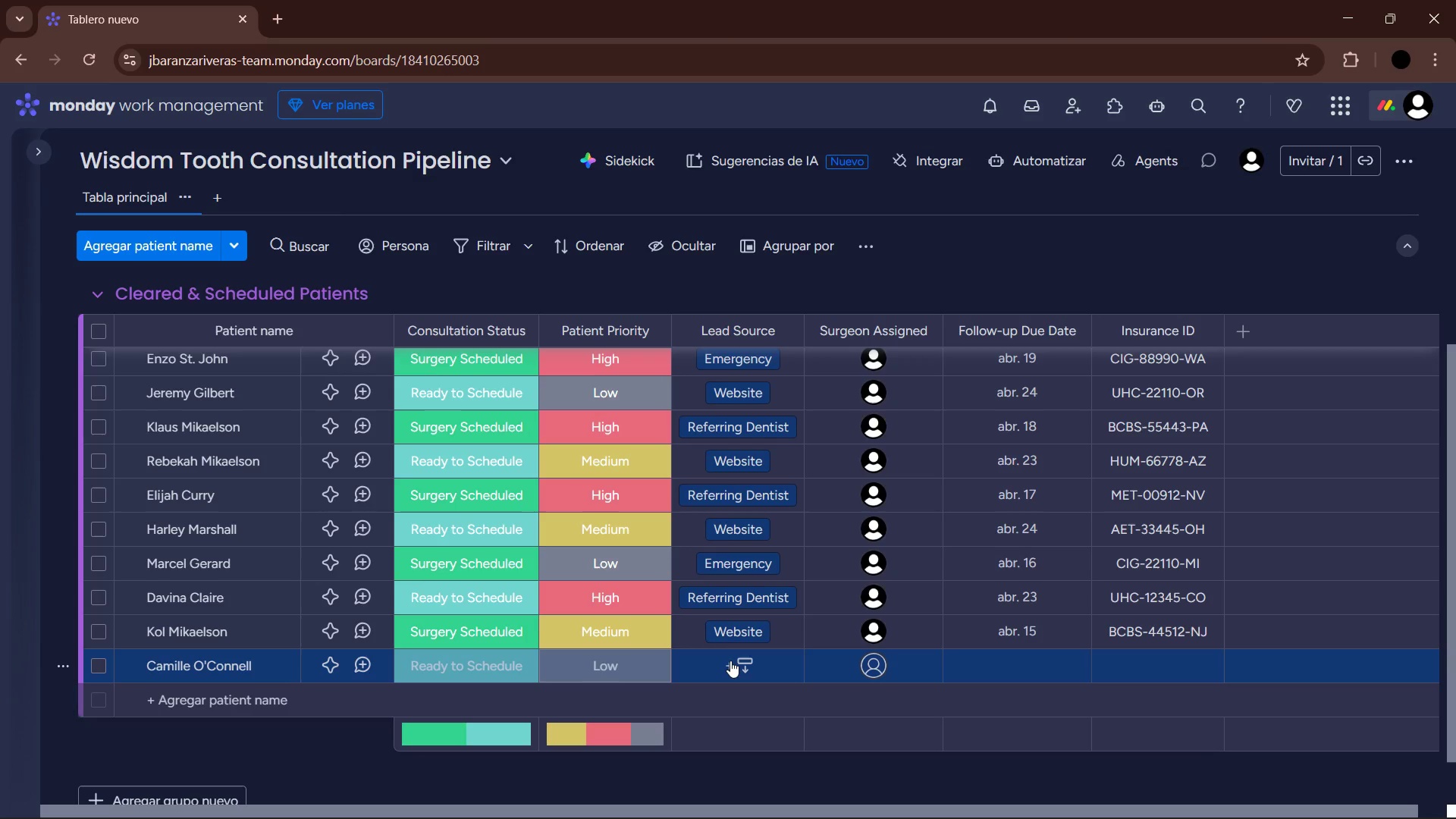 
left_click([730, 661])
 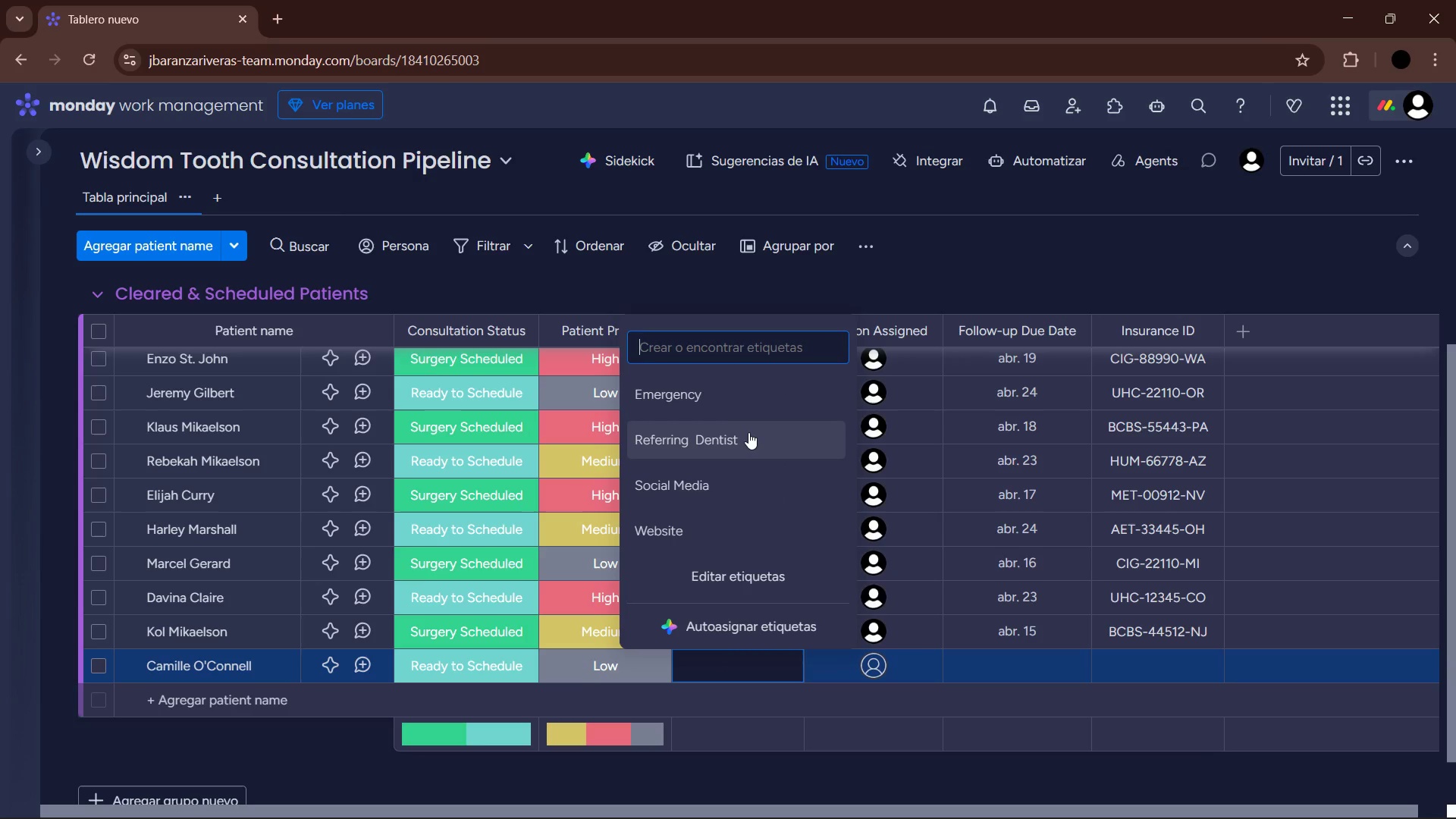 
left_click([748, 432])
 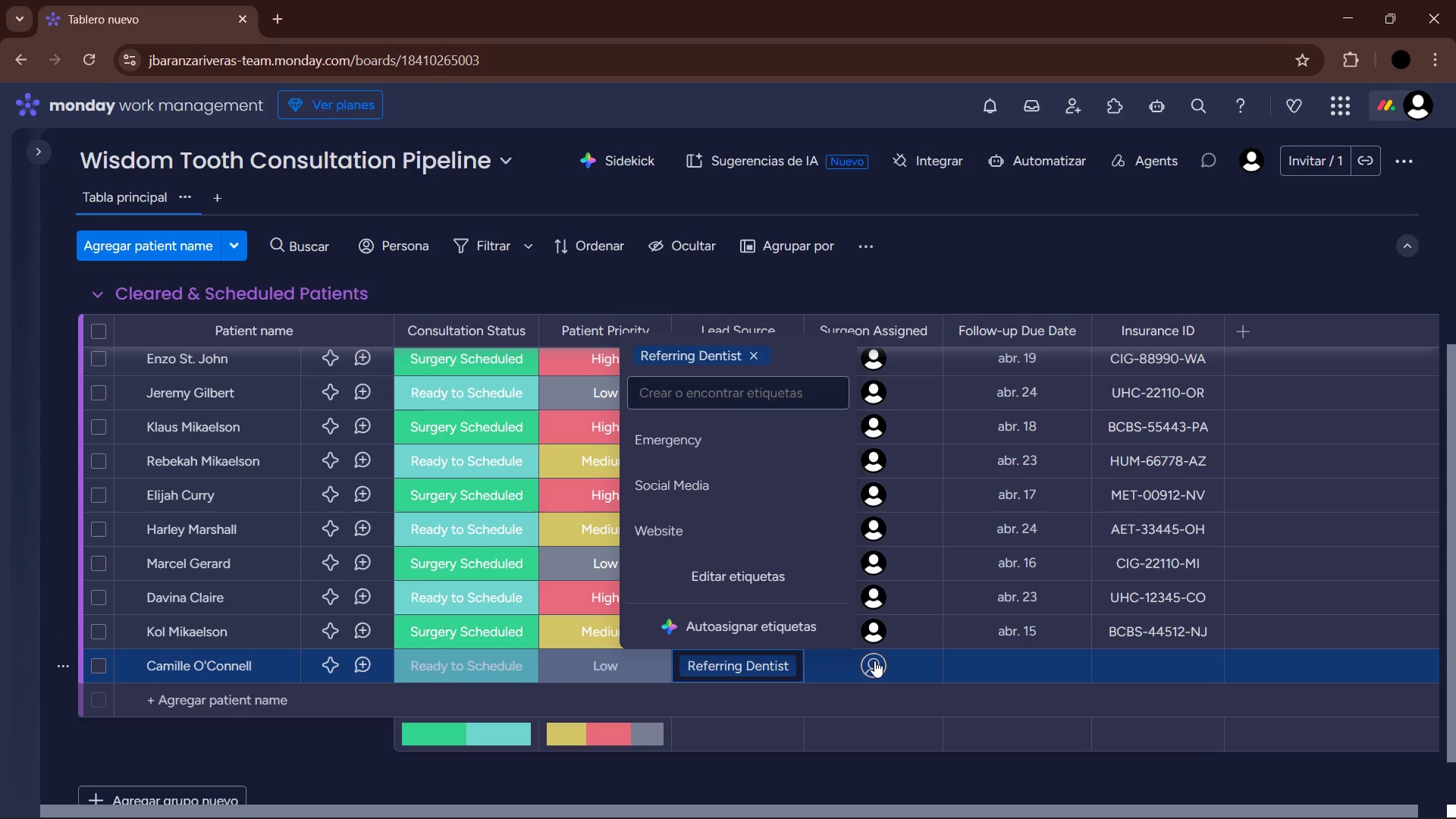 
left_click([874, 661])
 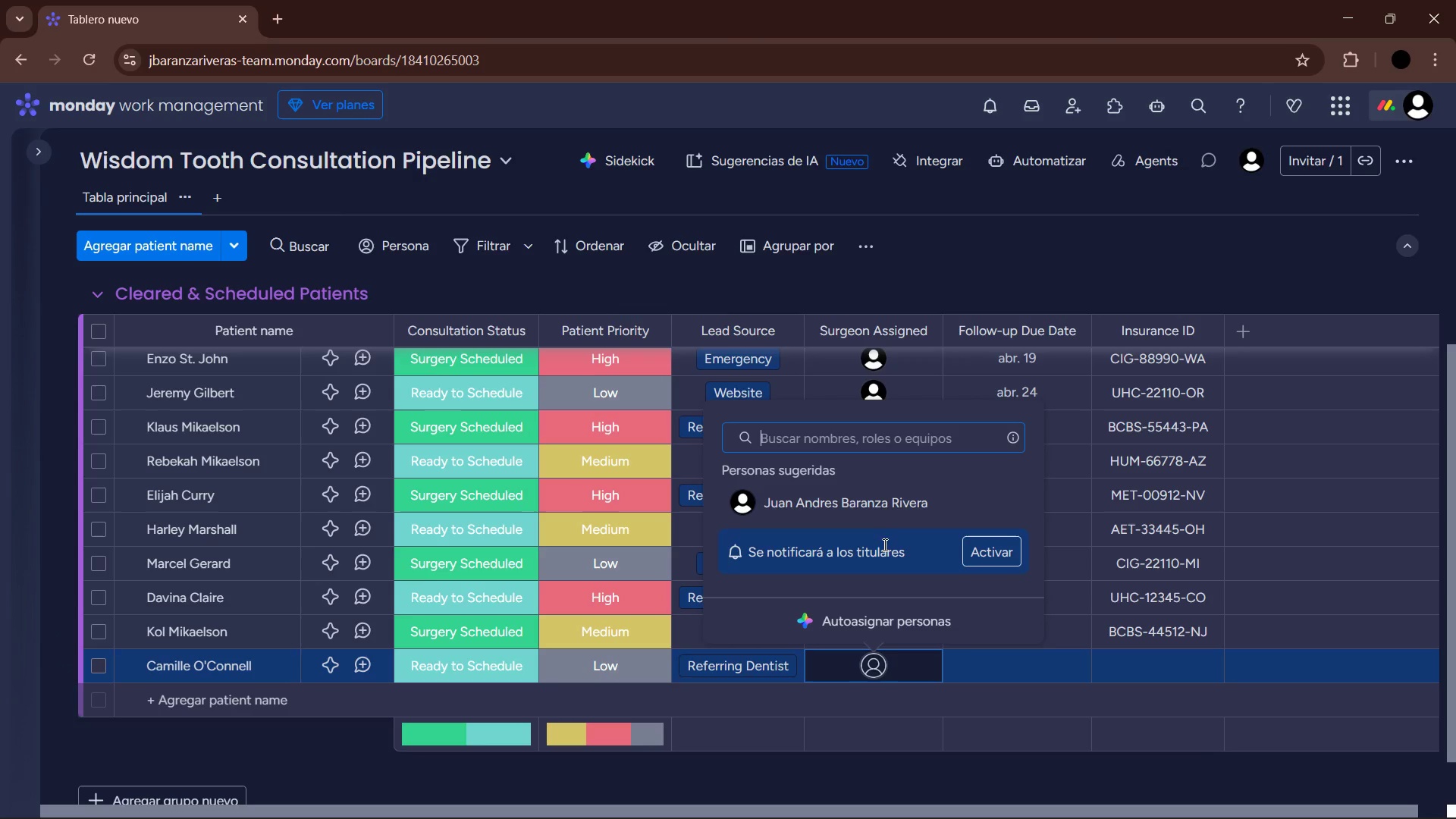 
left_click([877, 513])
 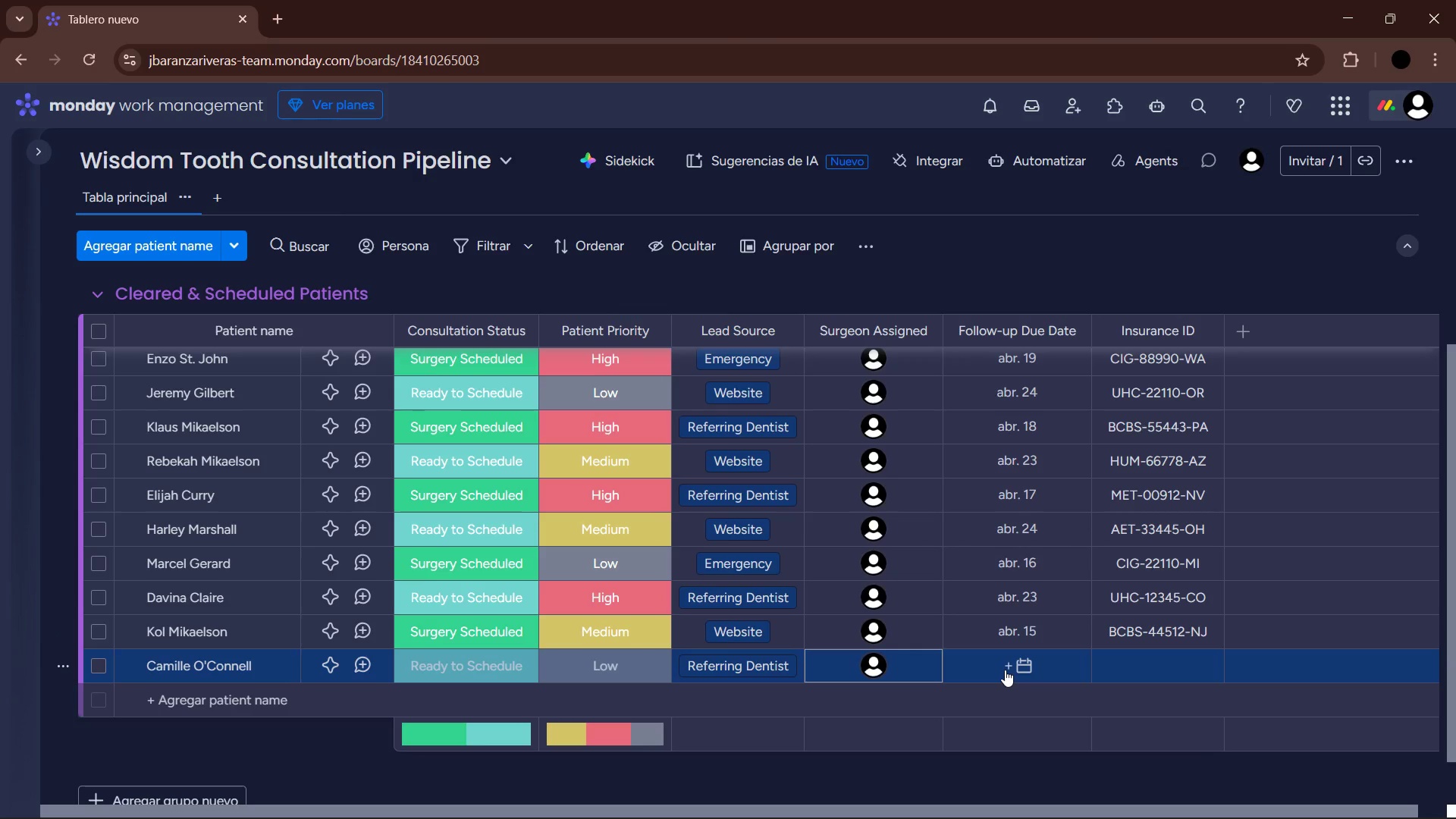 
left_click([1005, 670])
 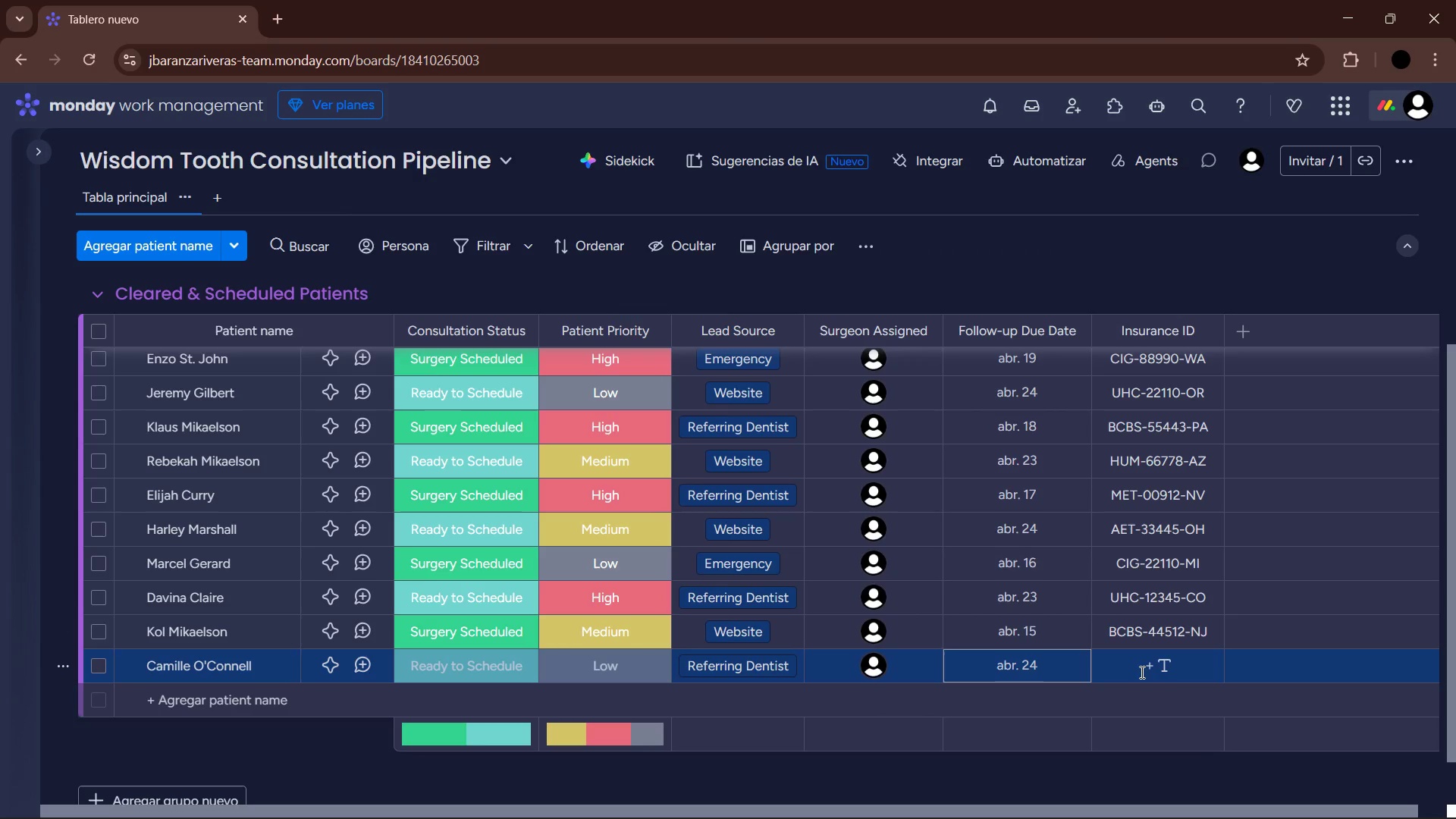 
left_click([1141, 672])
 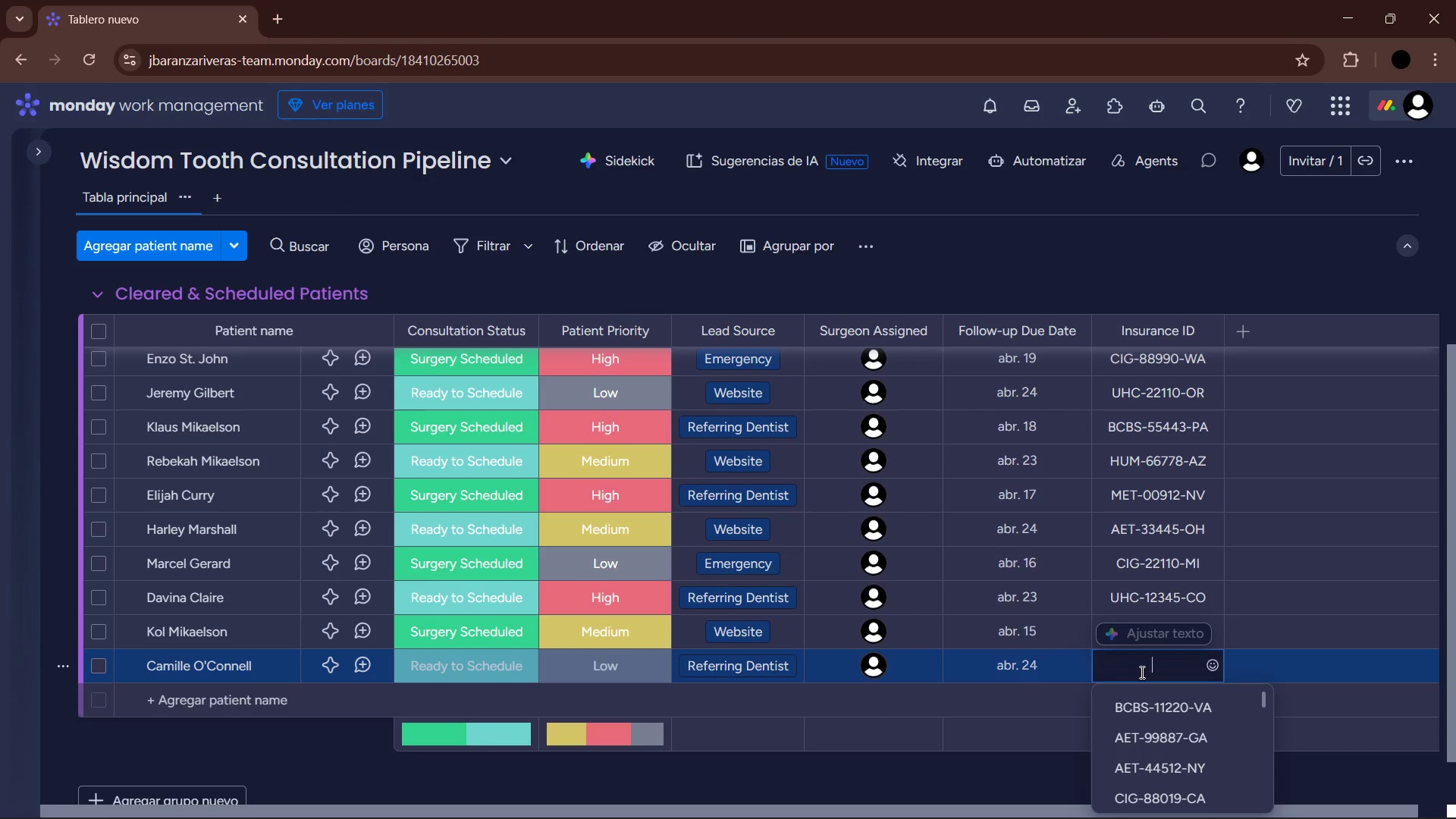 
type(HUM-77889-MD)
 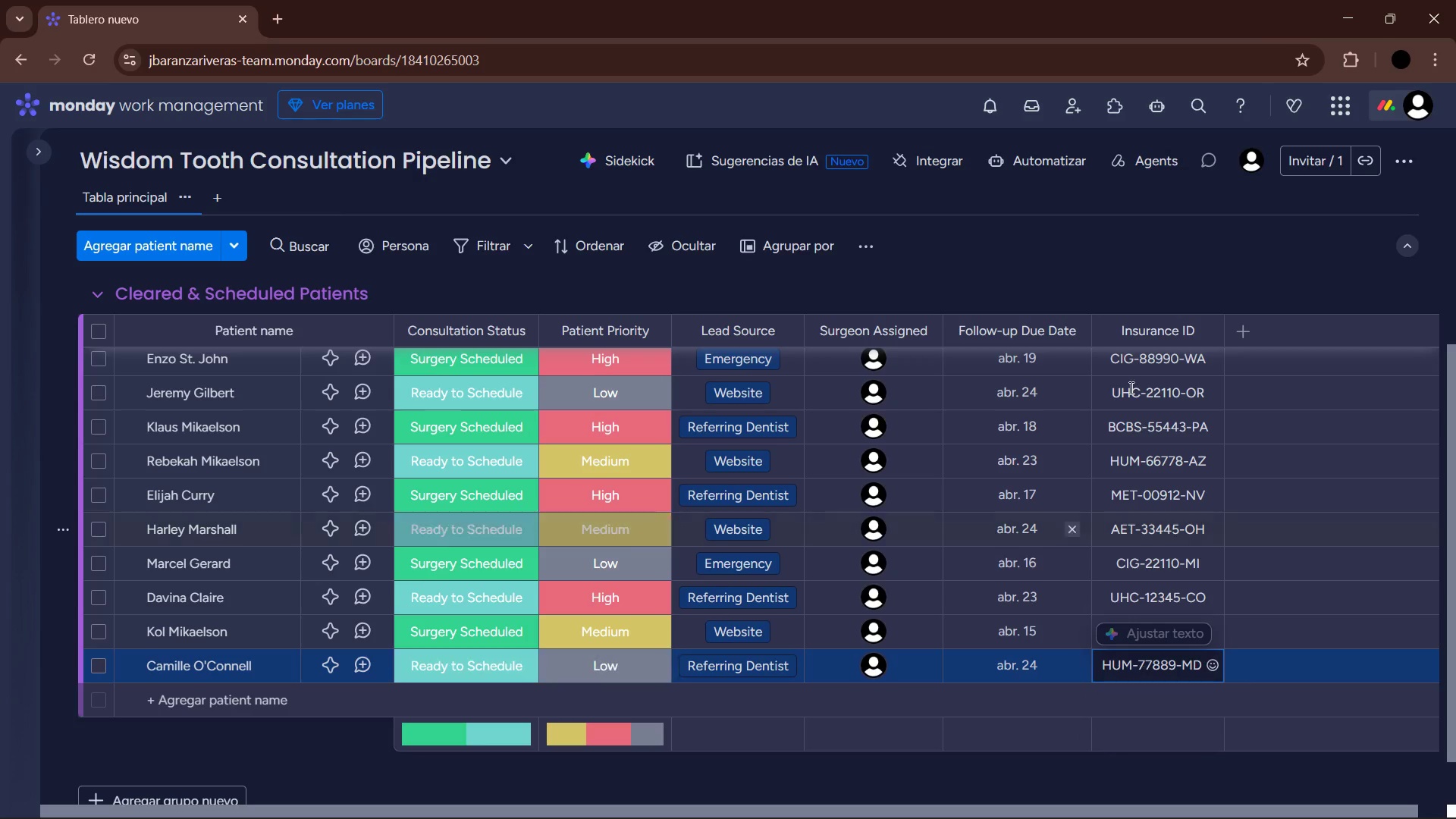 
left_click([1191, 252])
 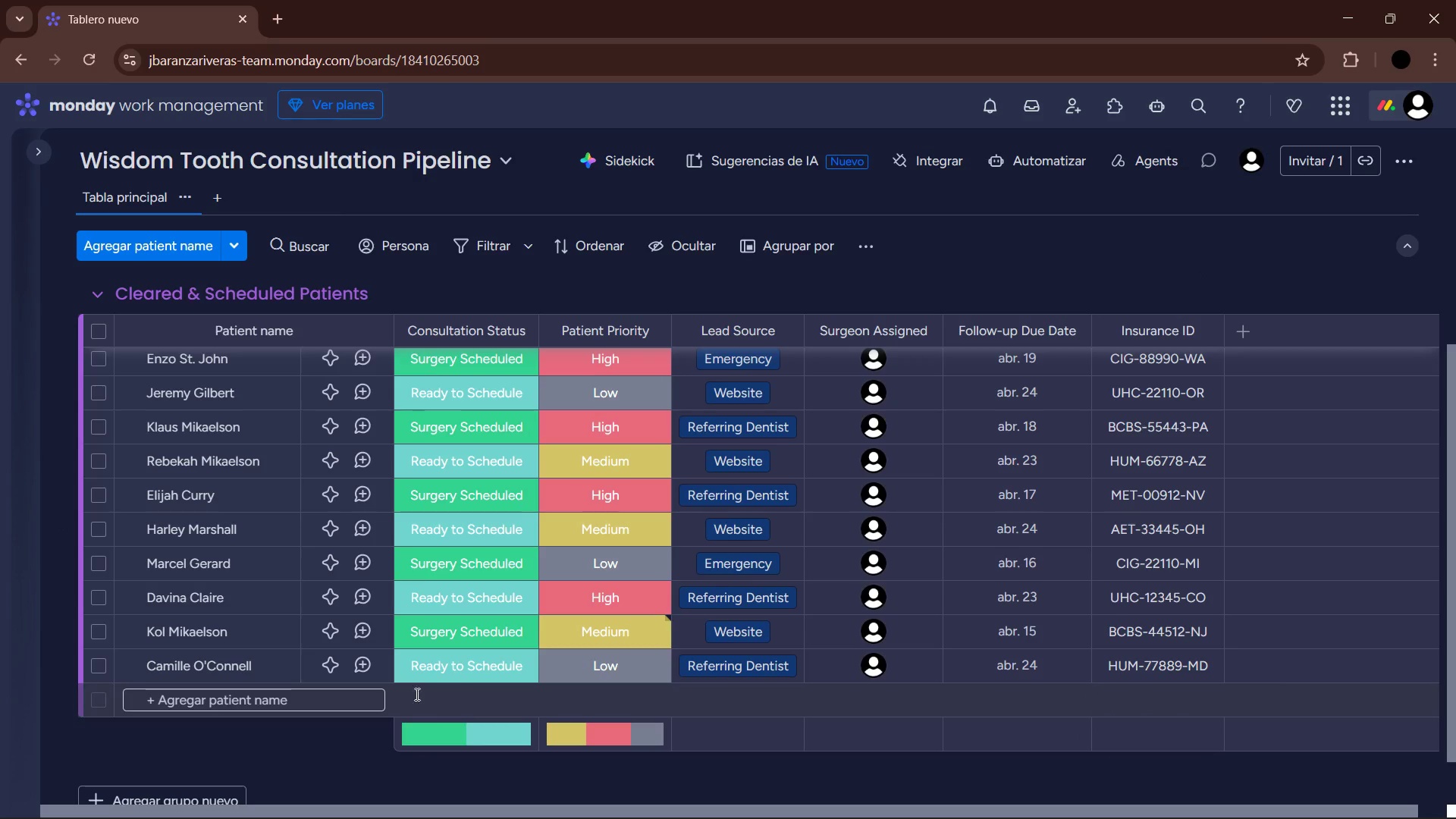 
left_click([293, 701])
 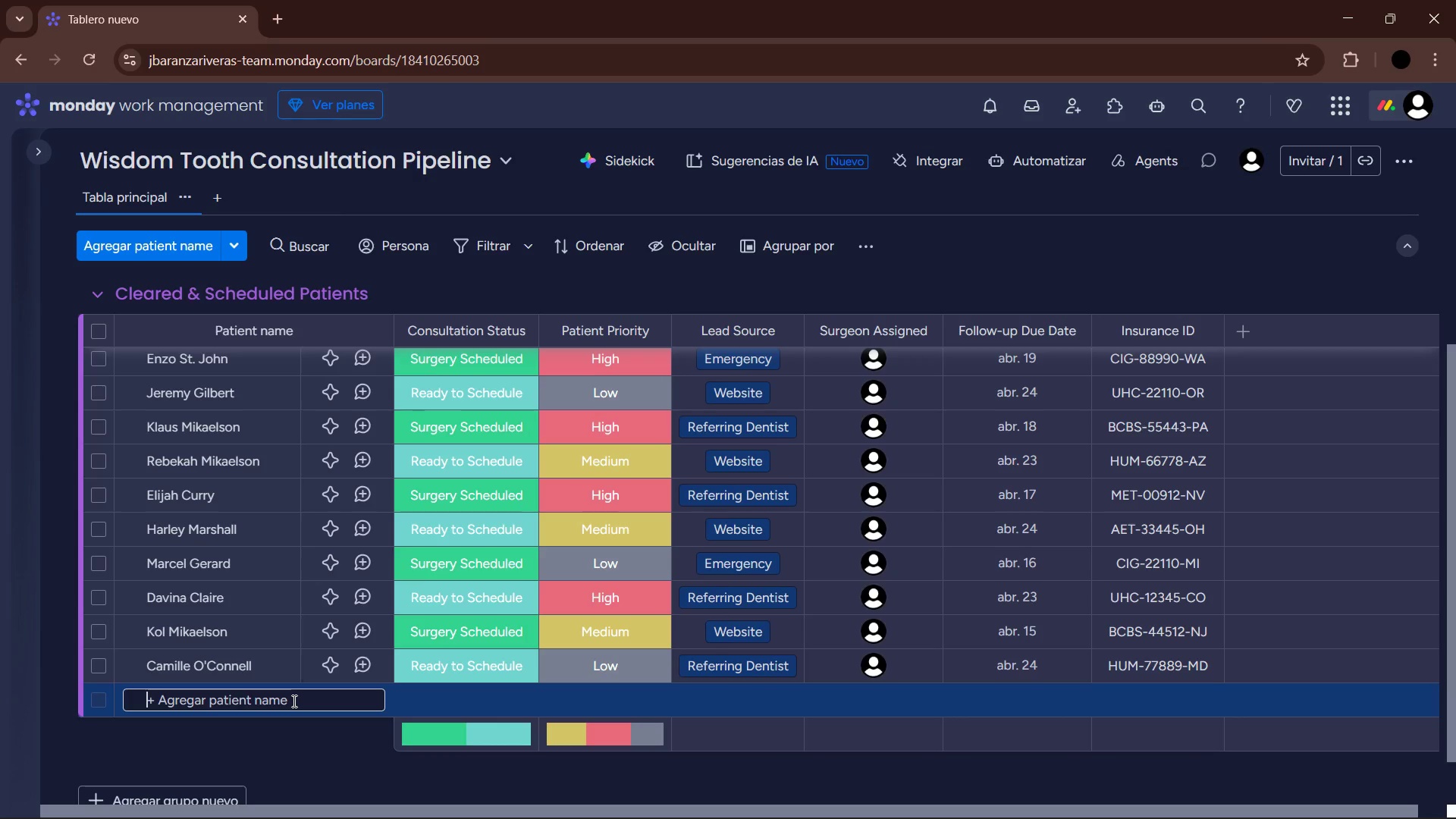 
wait(7.7)
 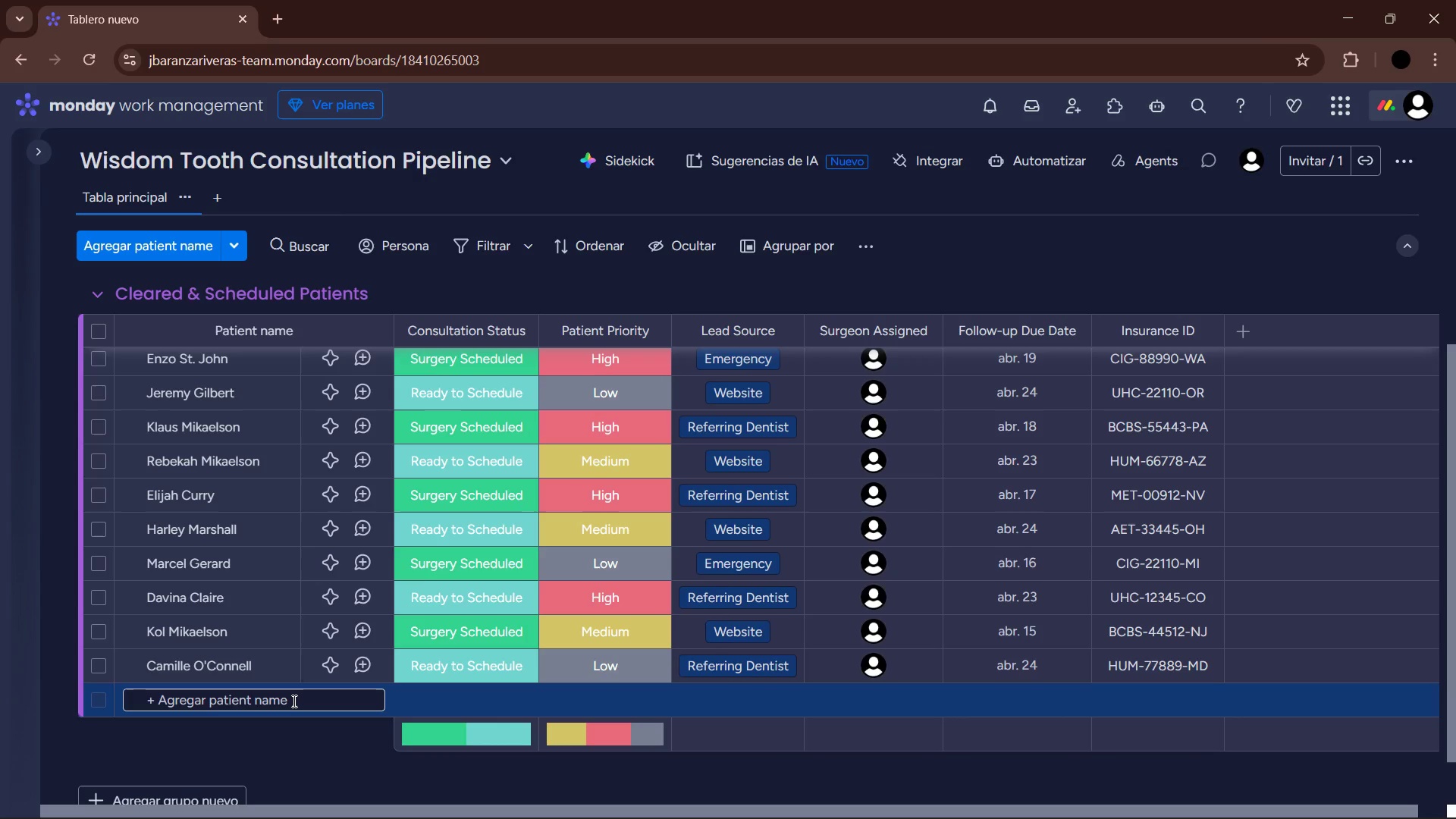 
type(Josh Rosza)
 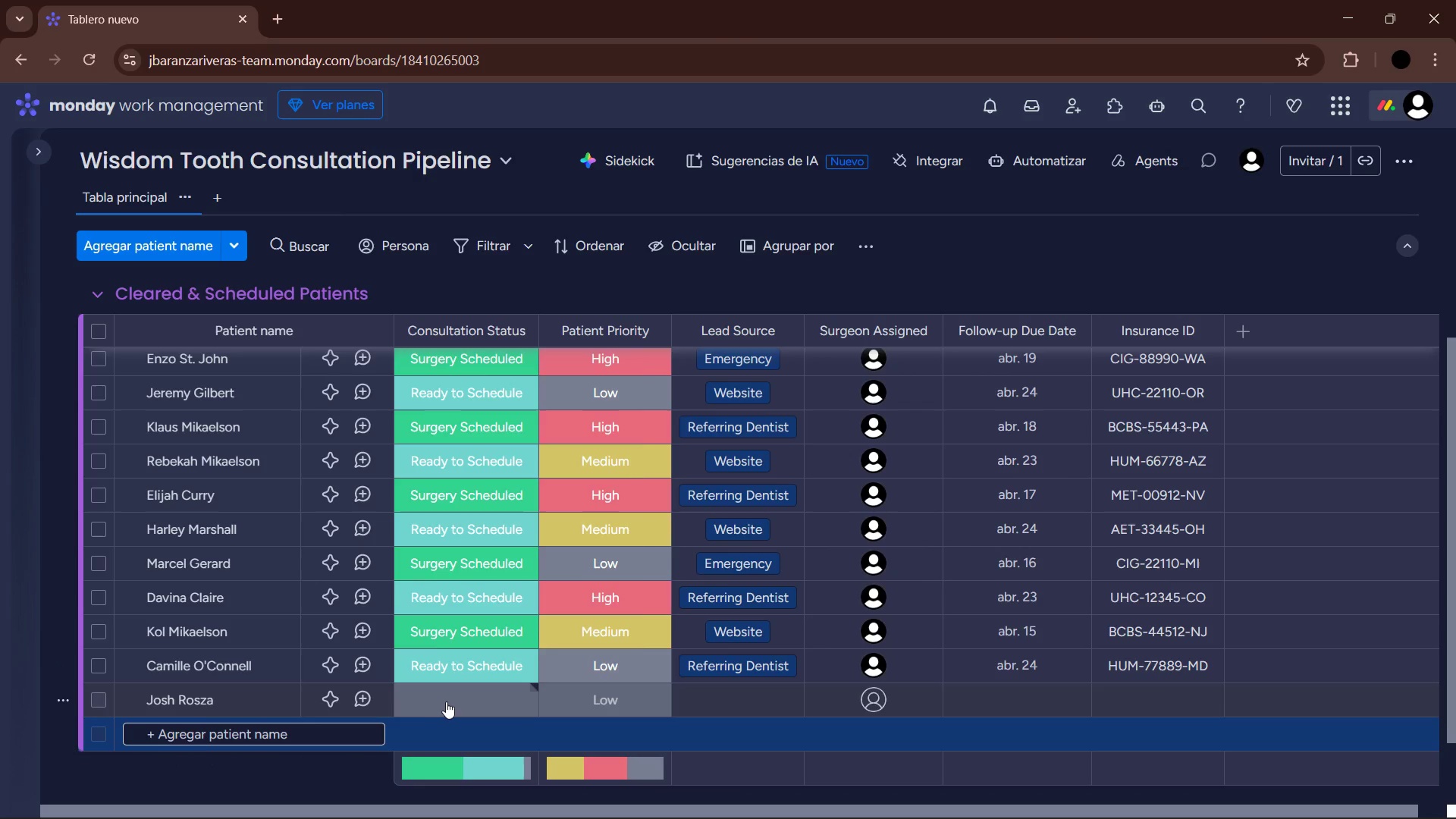 
left_click([442, 524])
 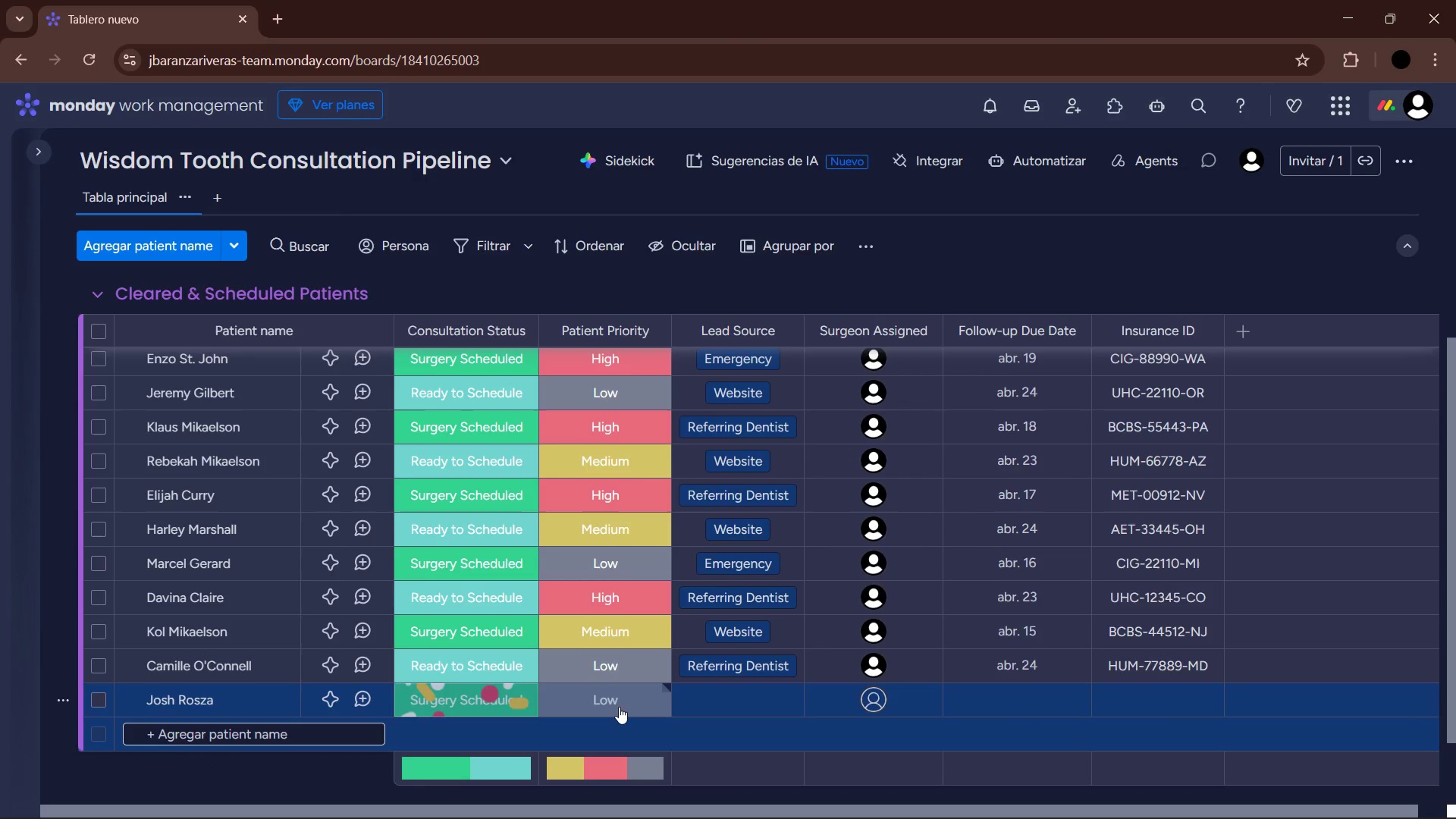 
left_click([619, 707])
 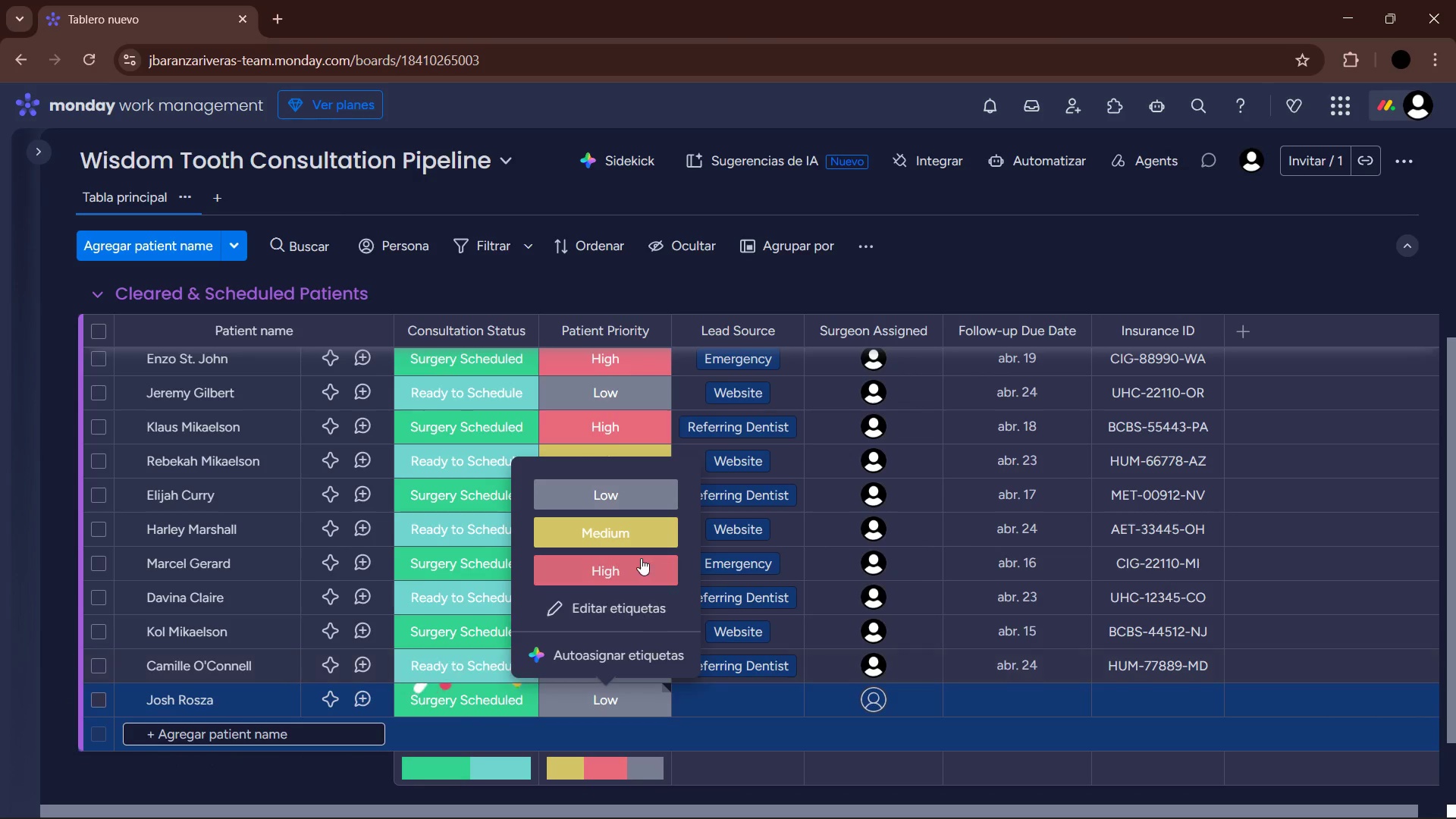 
left_click([641, 564])
 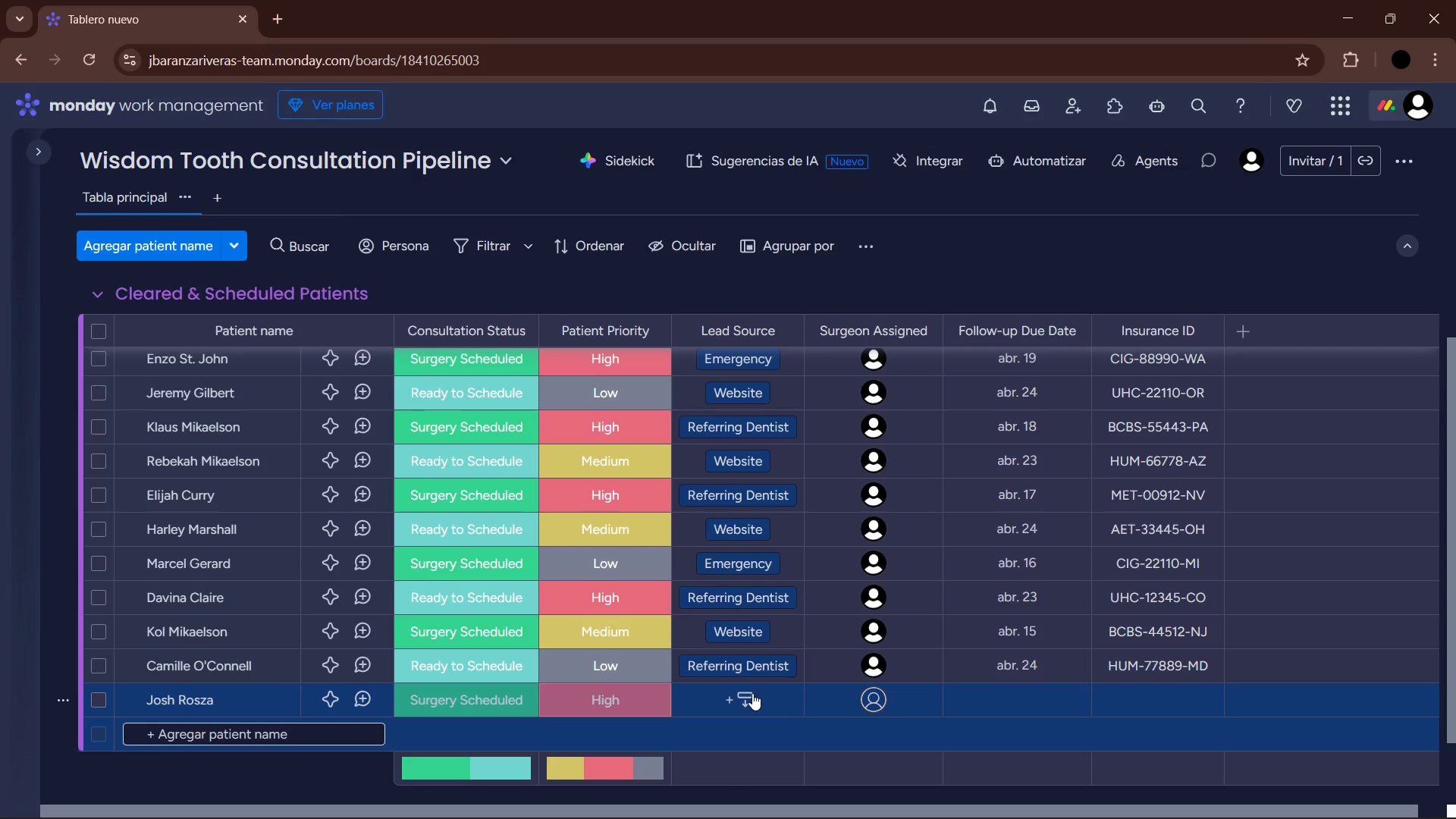 
left_click([752, 693])
 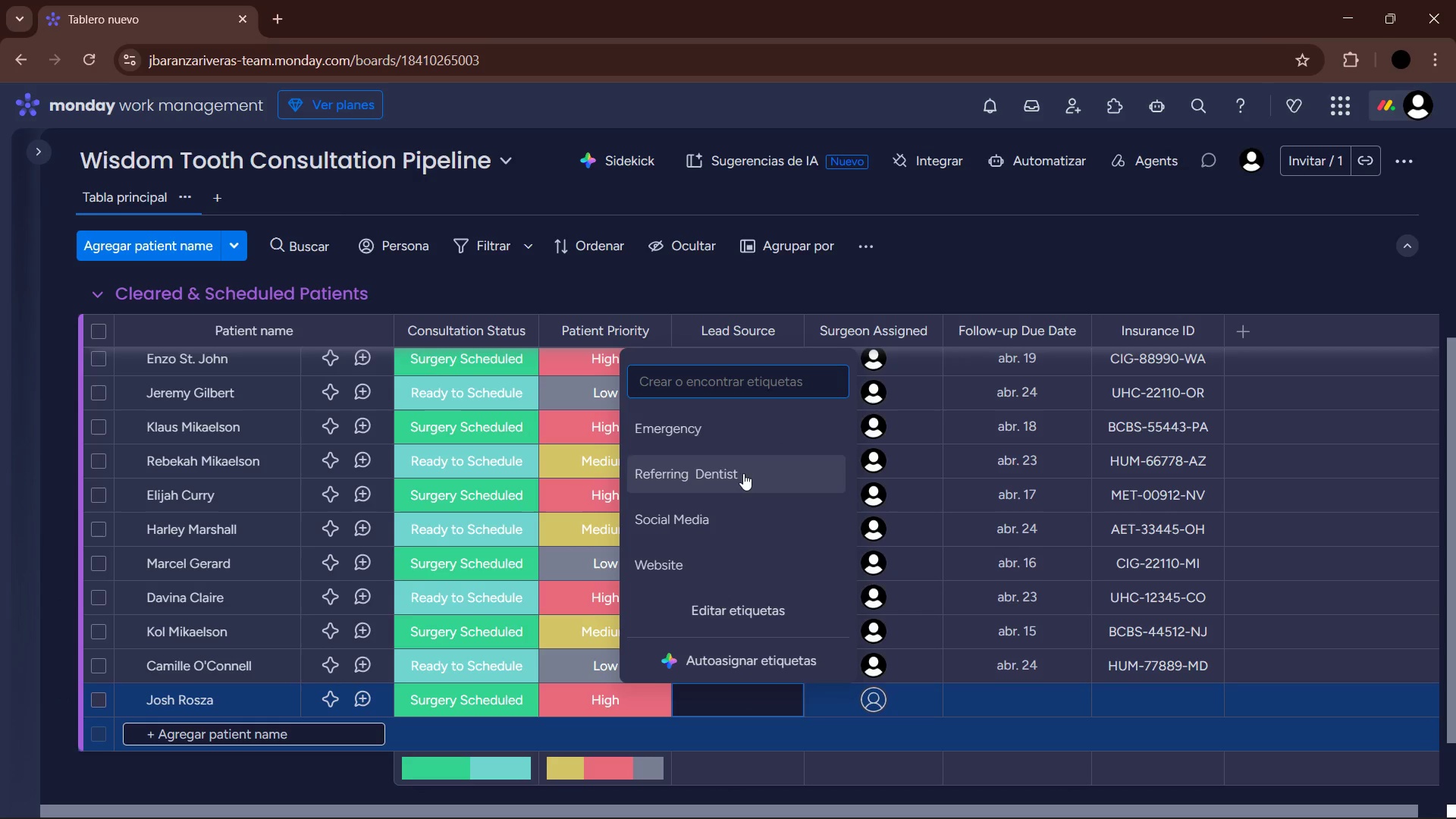 
left_click([736, 431])
 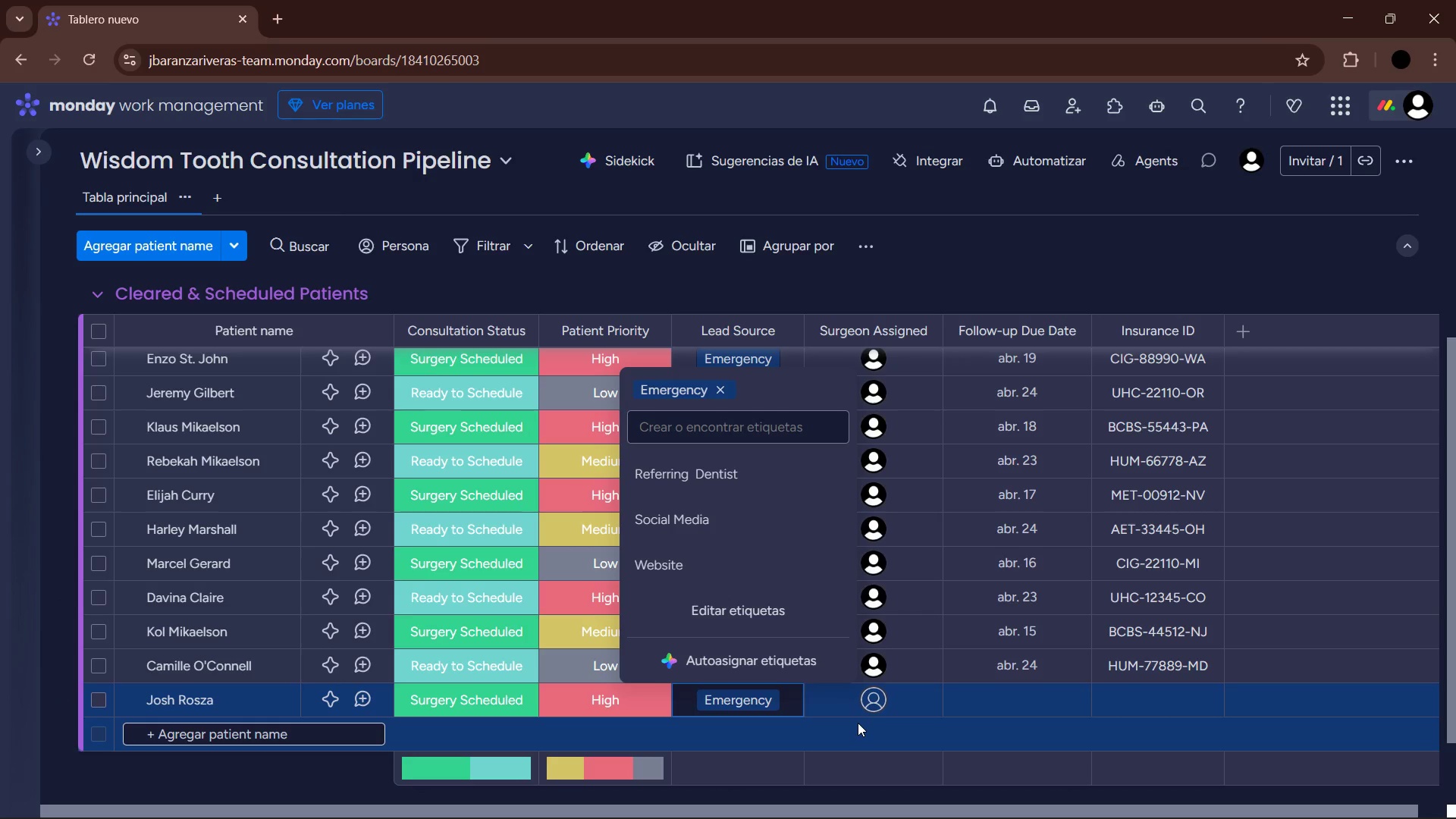 
left_click([871, 697])
 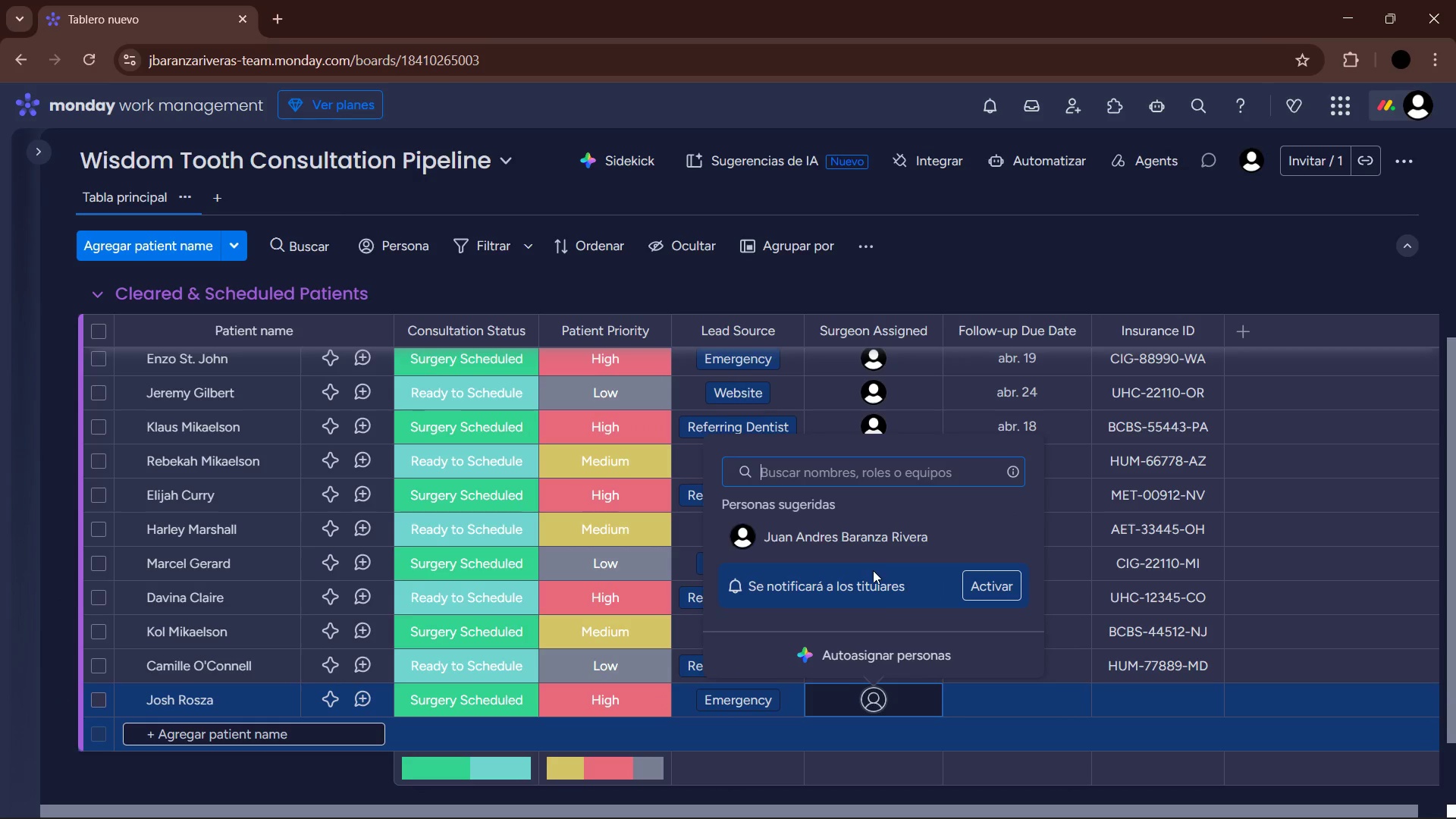 
left_click([880, 539])
 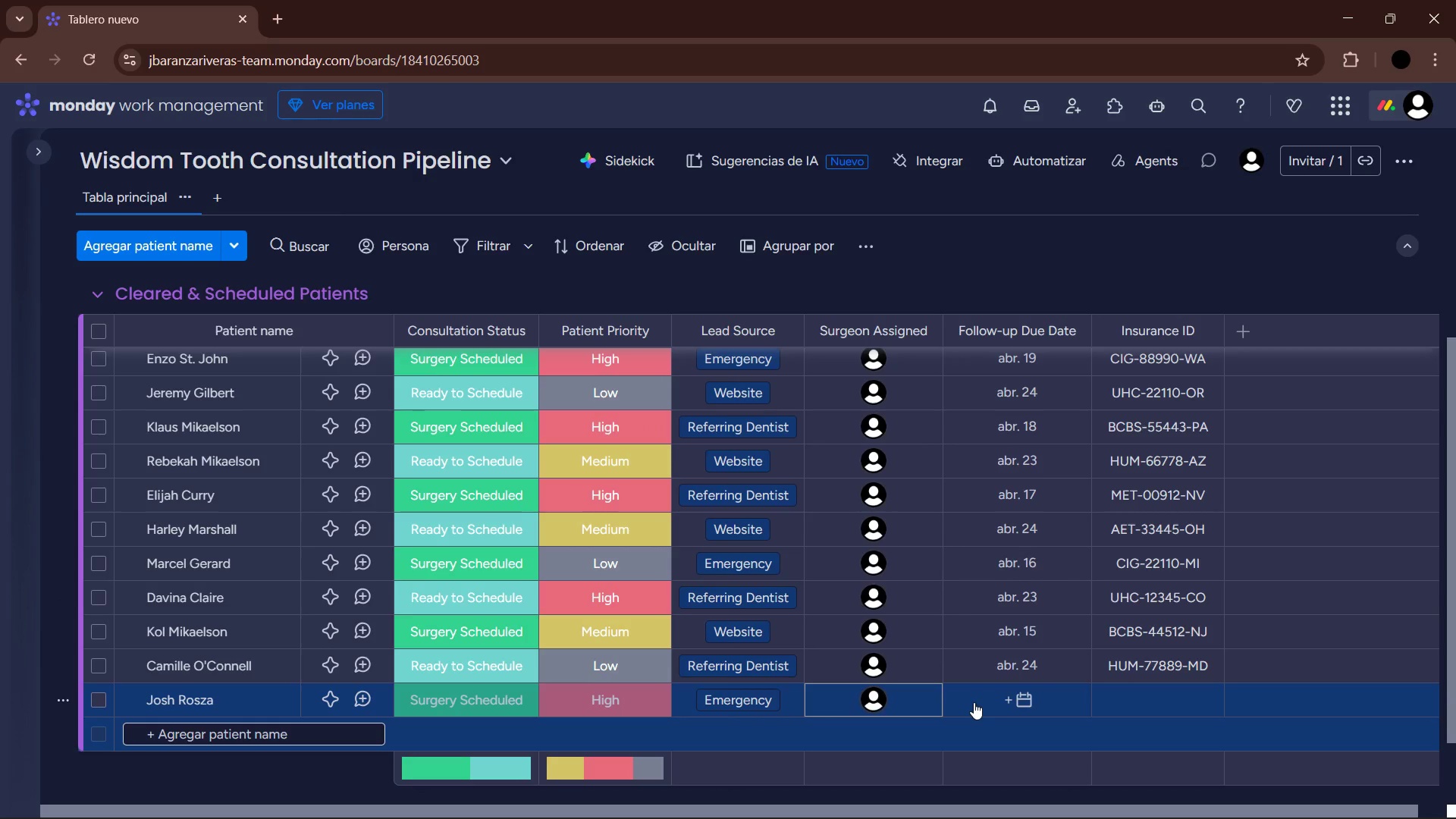 
left_click([974, 702])
 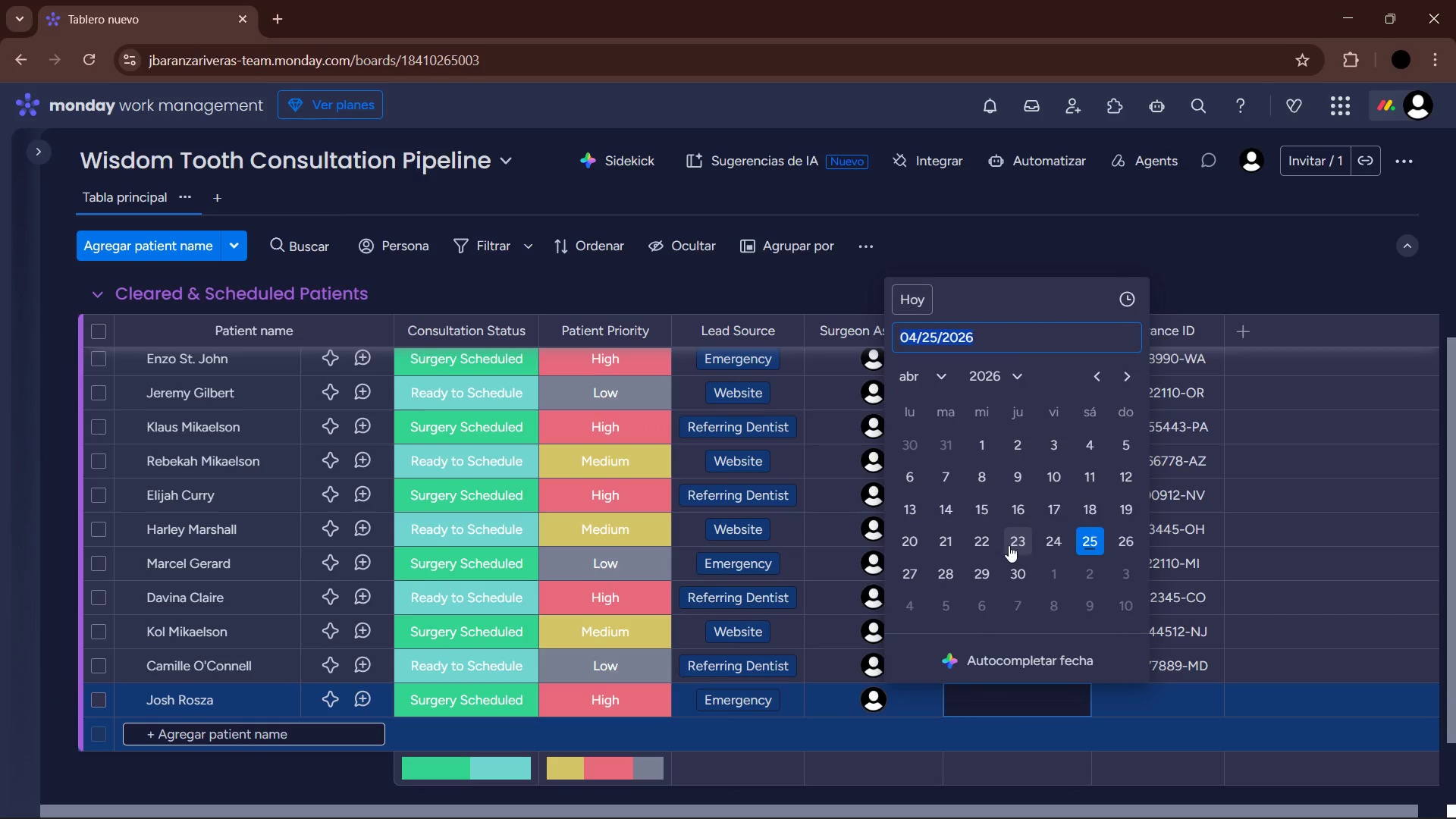 
left_click([946, 510])
 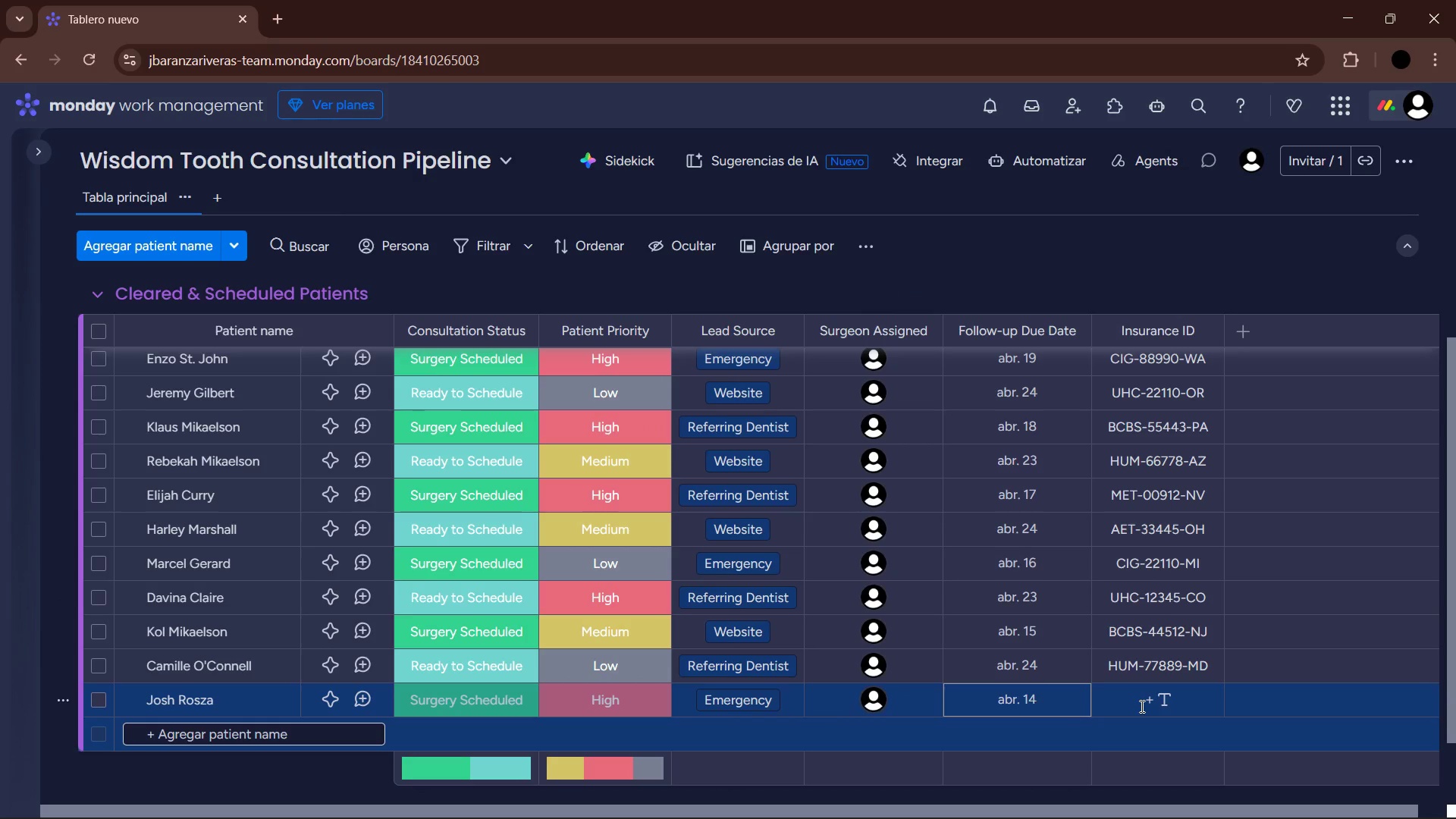 
left_click([1141, 706])
 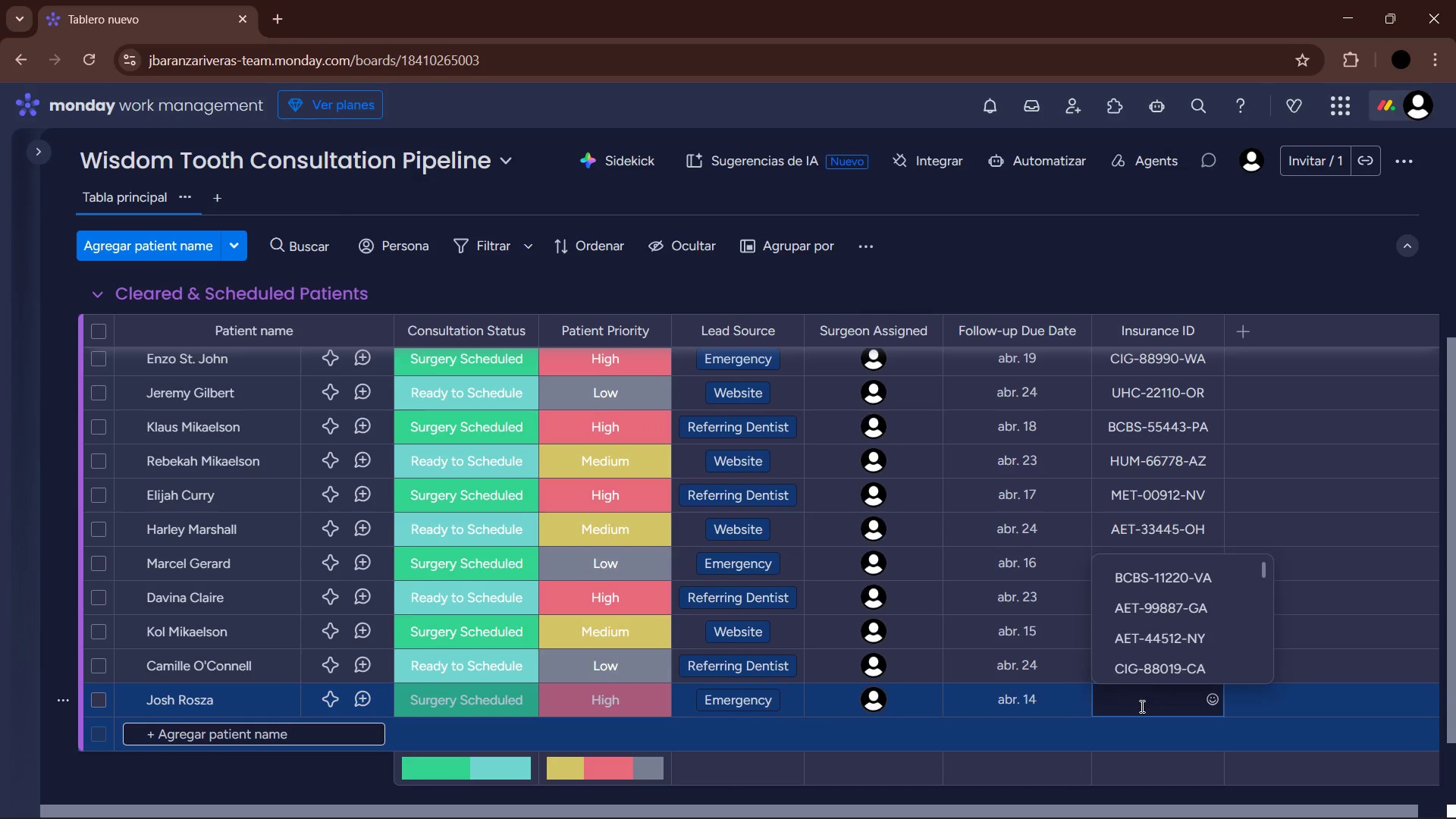 
type(MET-11002-NC)
 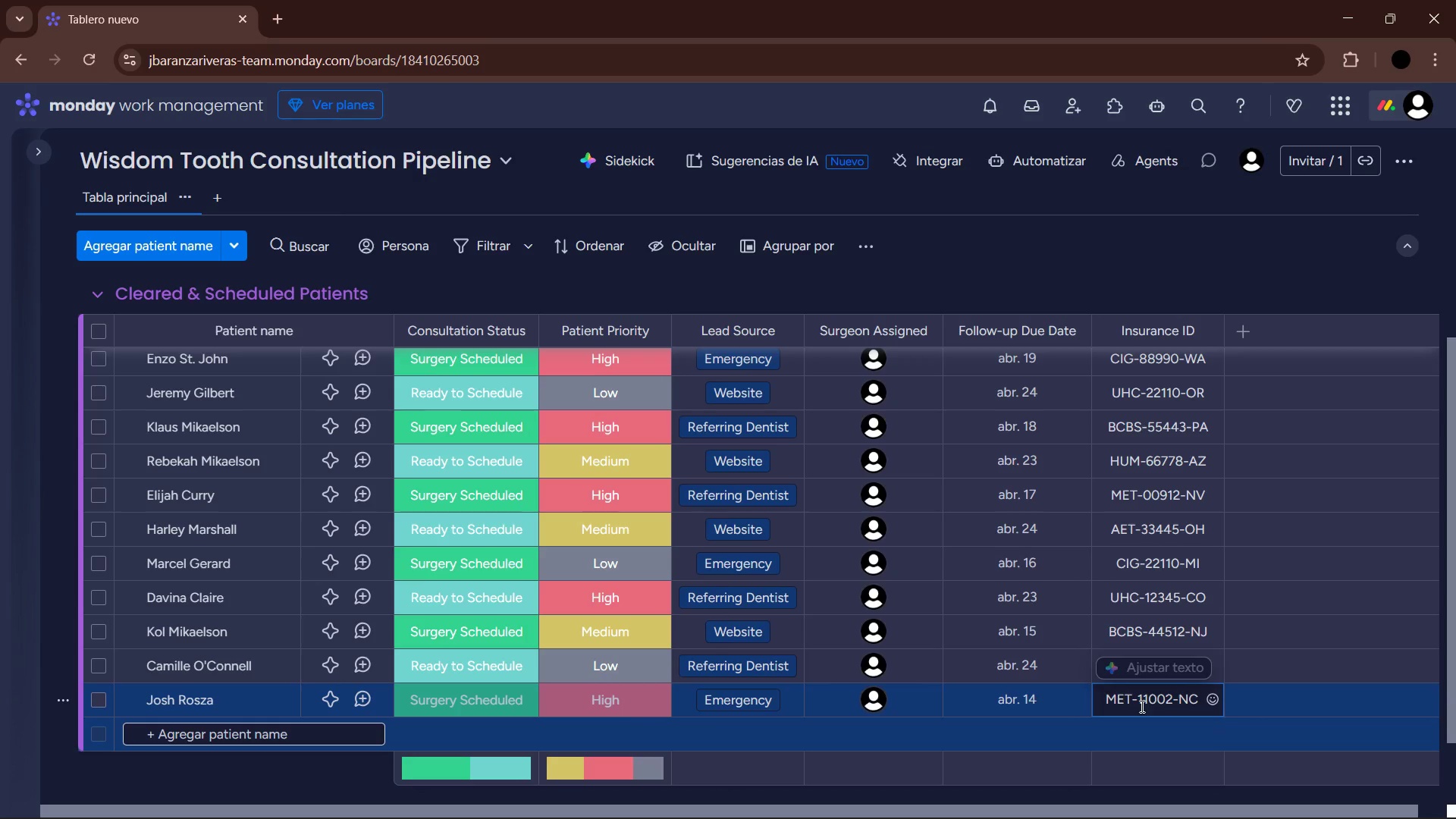 
key(Enter)
 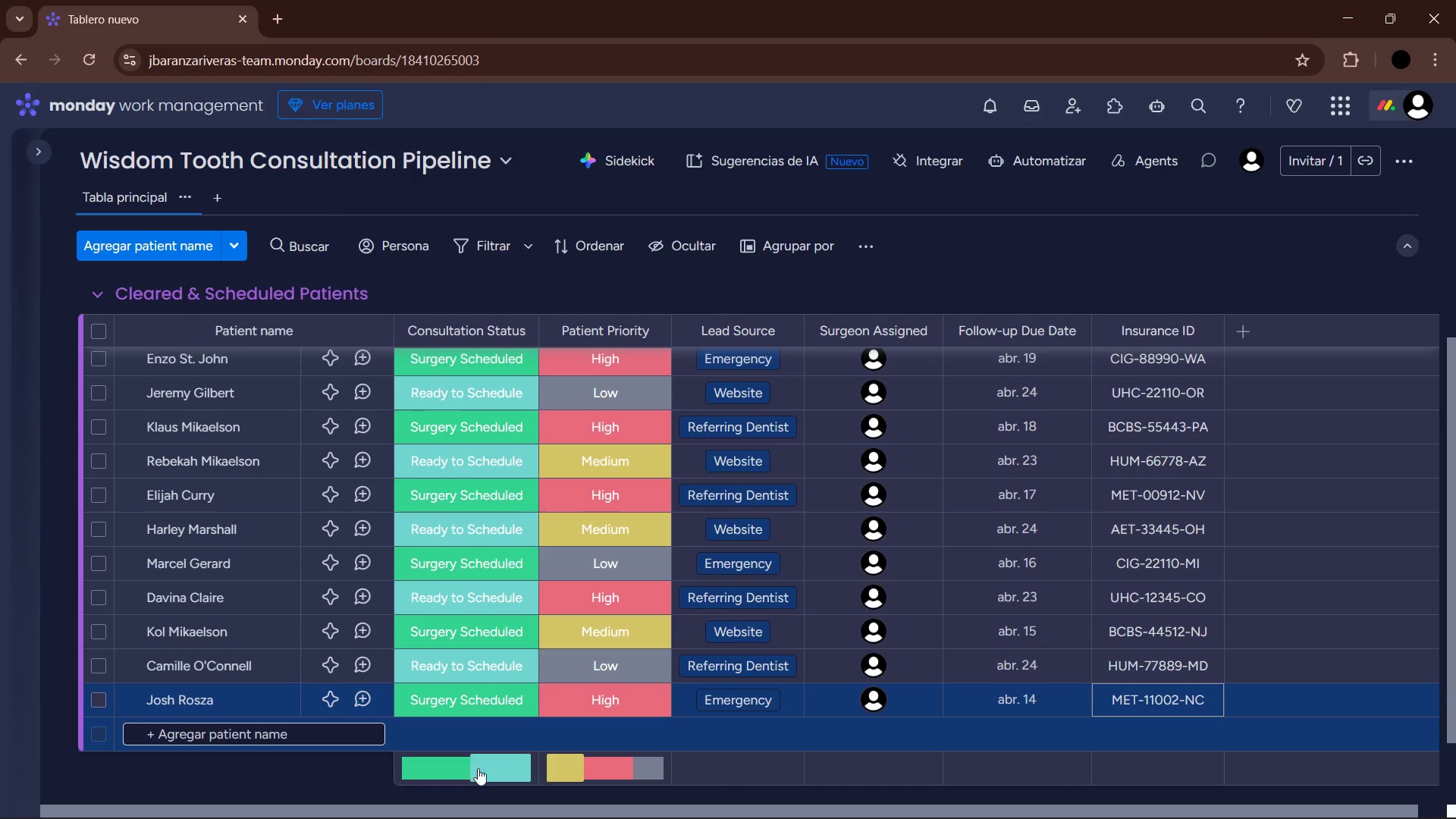 
left_click([271, 730])
 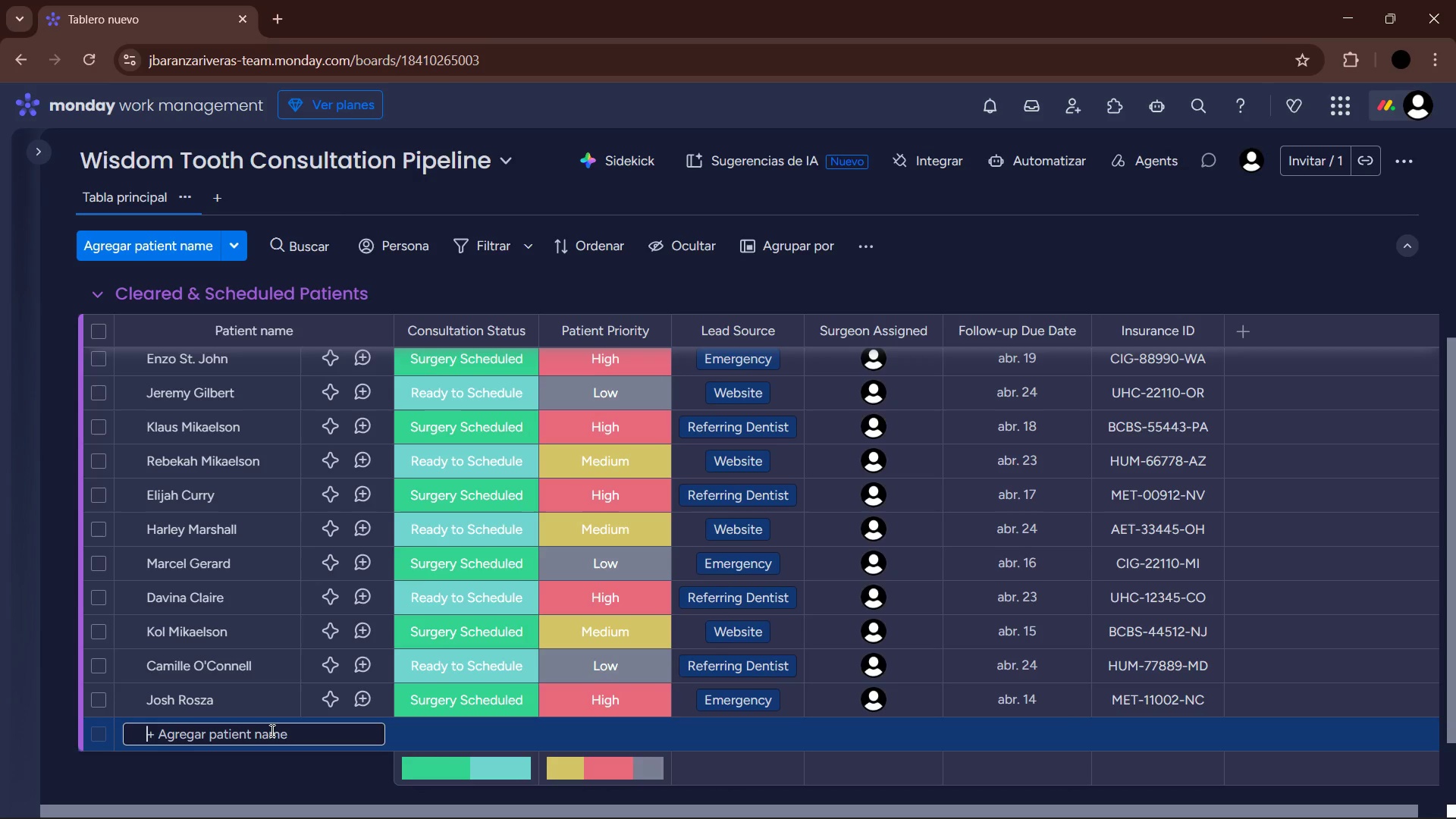 
wait(7.48)
 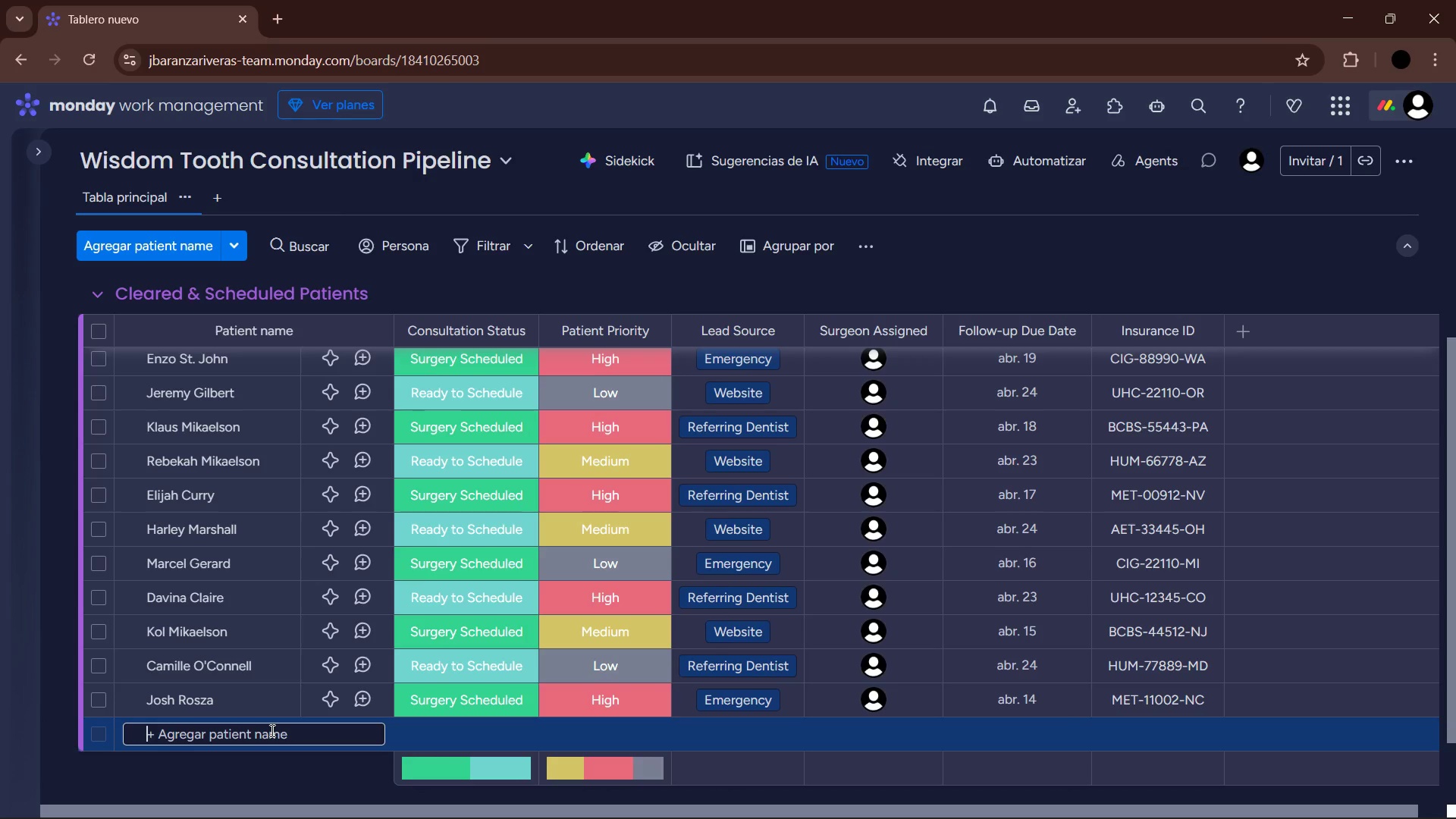 
type(f)
key(Backspace)
type(Freya Mikaeld)
key(Backspace)
type(son )
 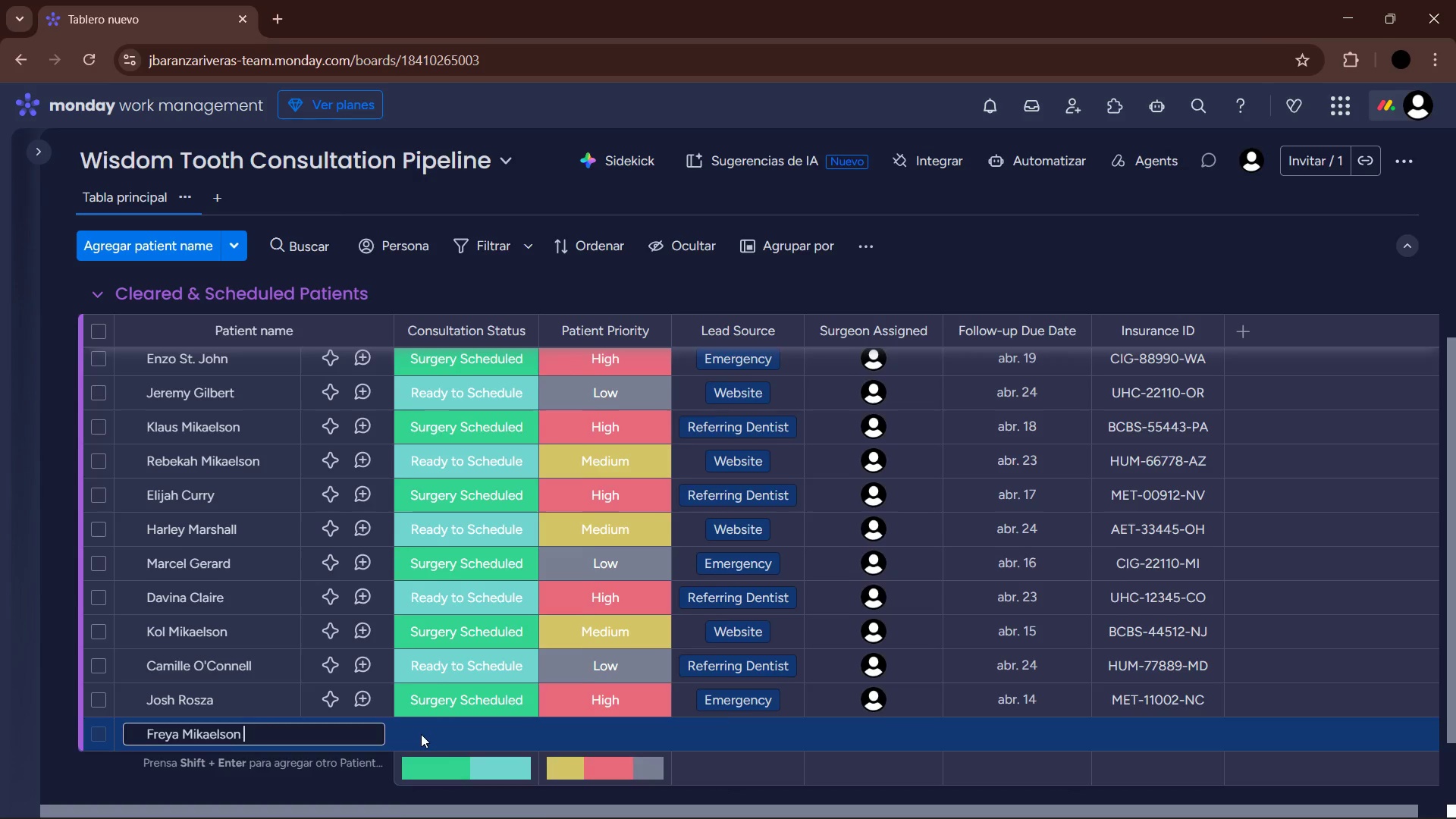 
left_click([418, 736])
 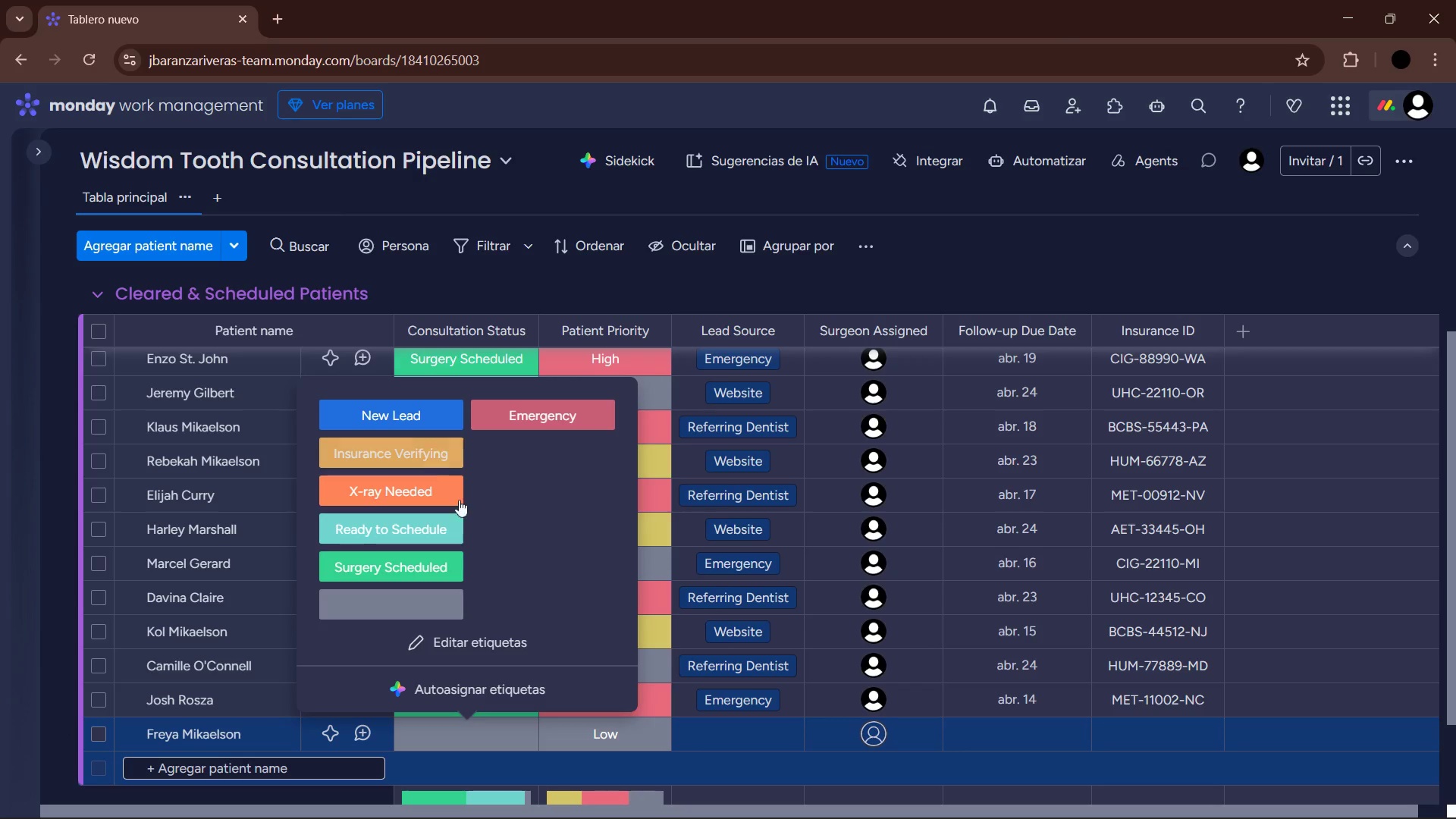 
left_click([426, 526])
 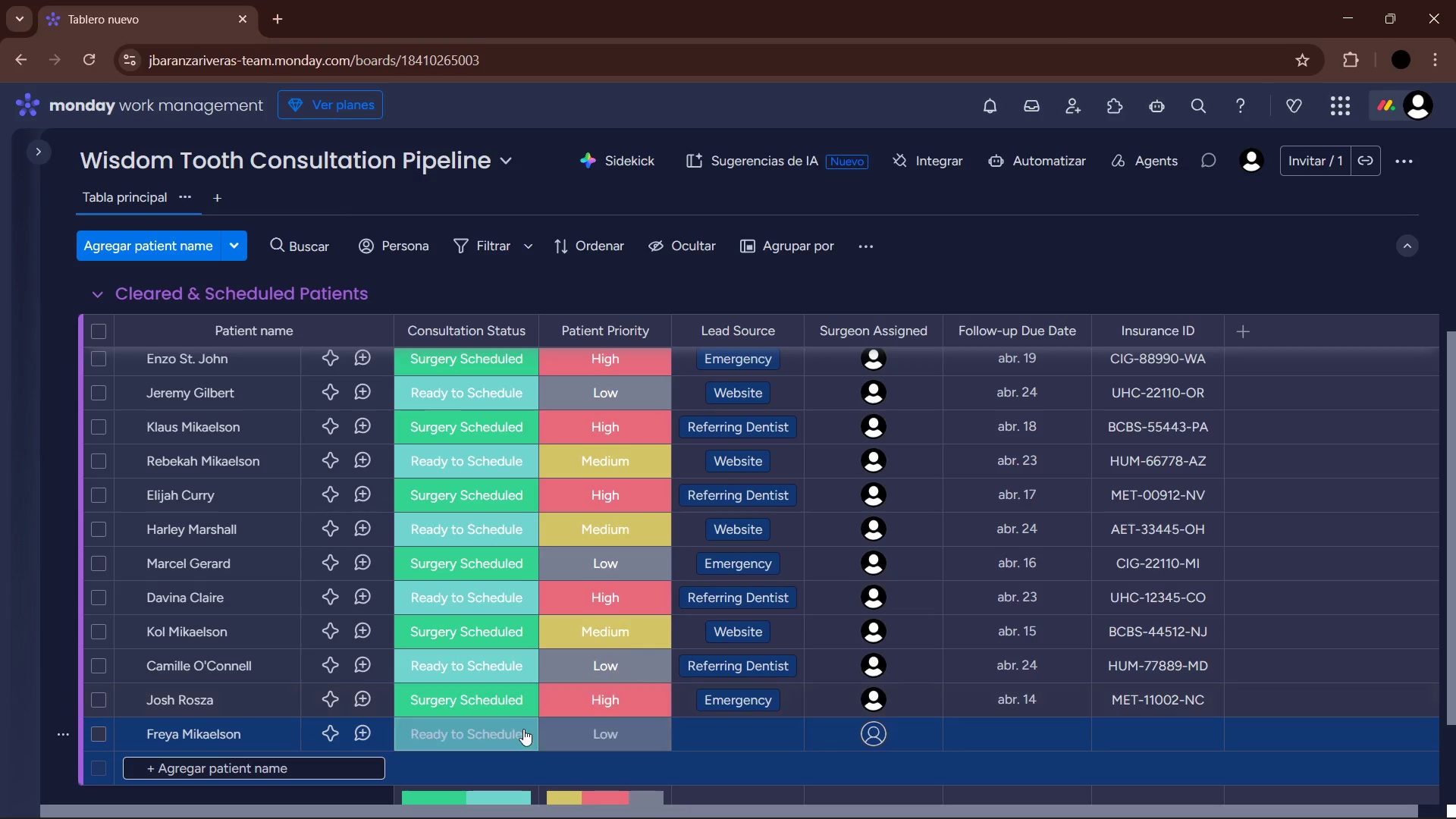 
left_click([520, 730])
 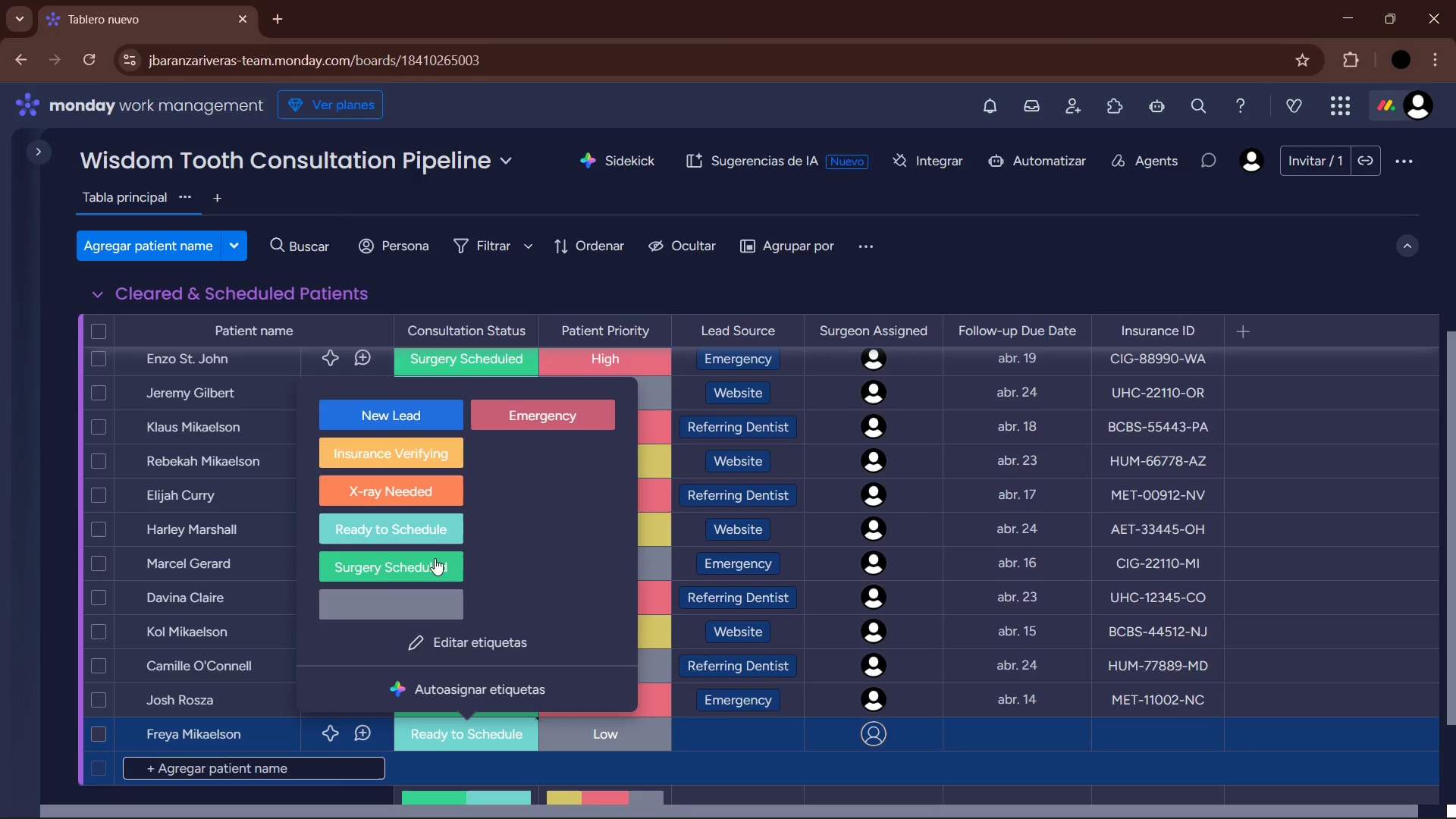 
left_click([429, 557])
 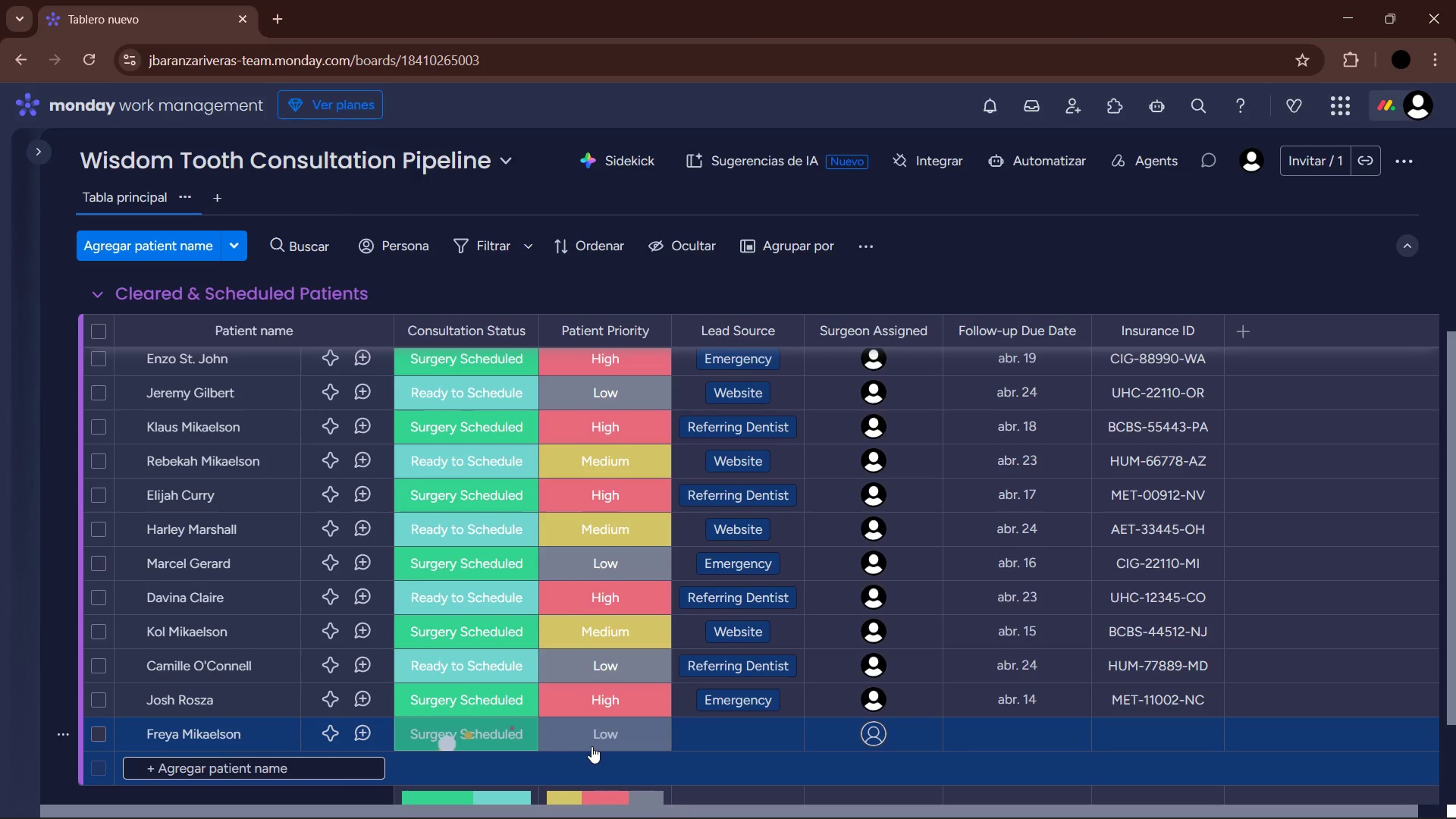 
left_click([592, 746])
 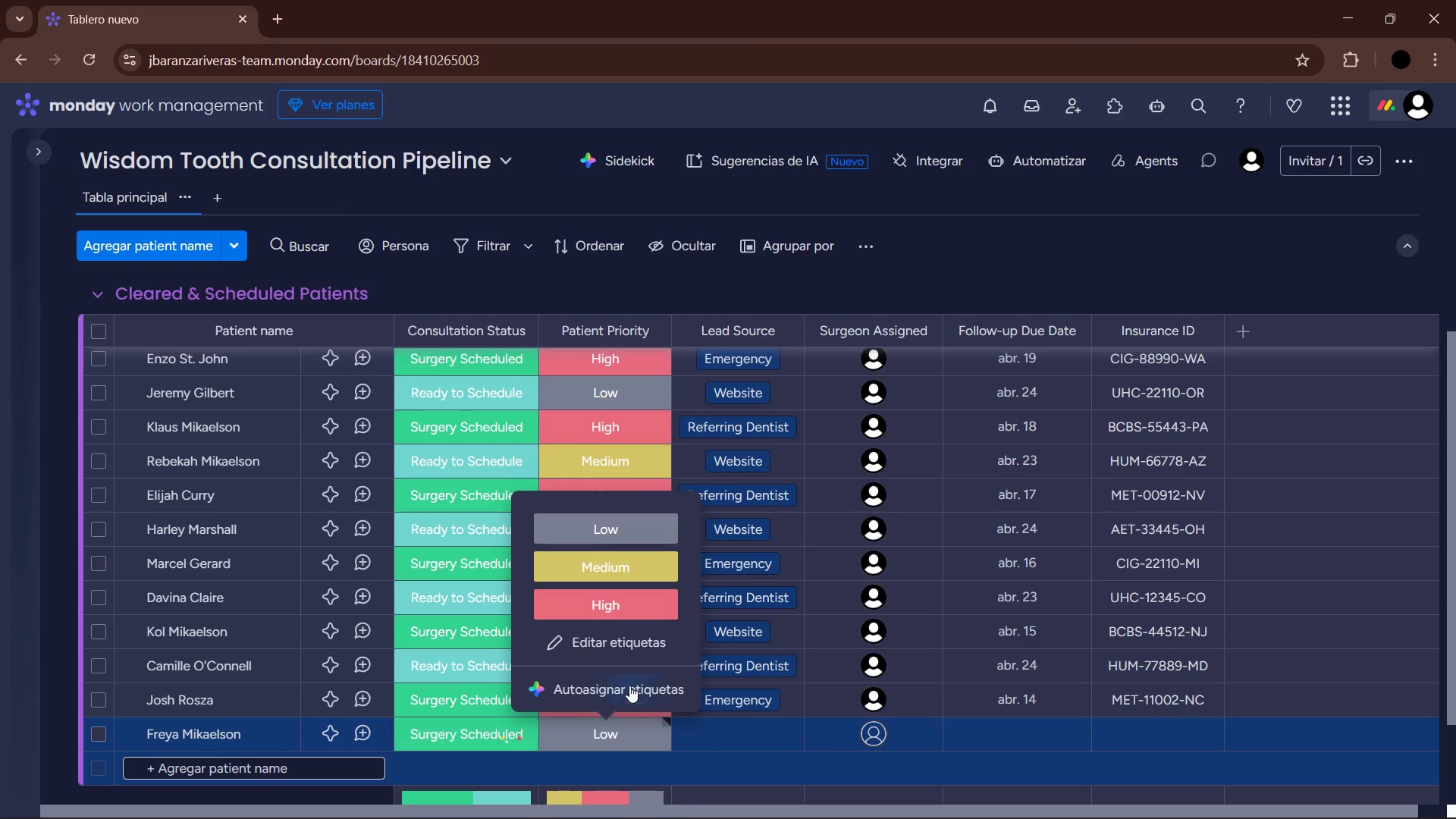 
left_click([644, 569])
 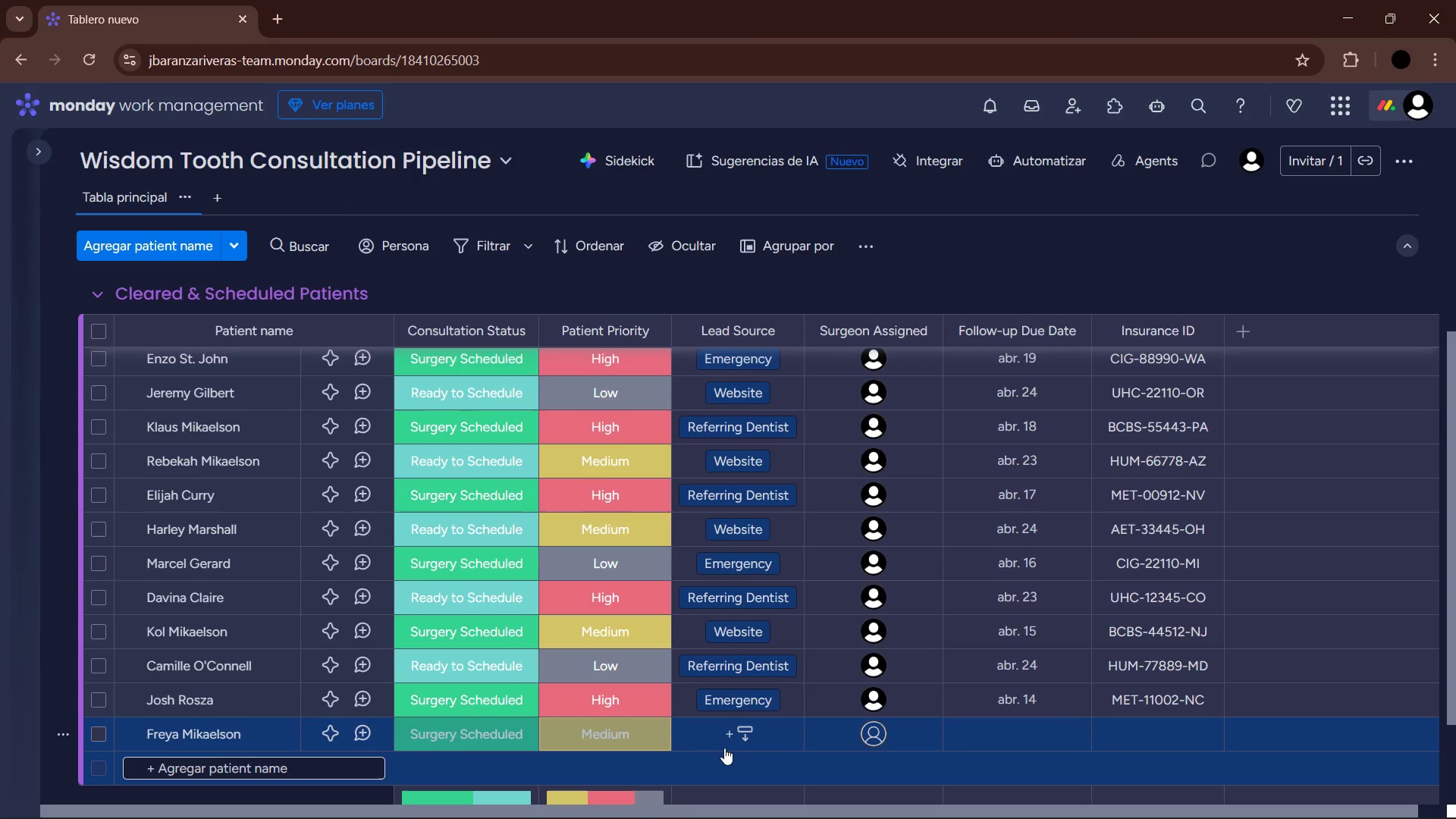 
left_click([724, 747])
 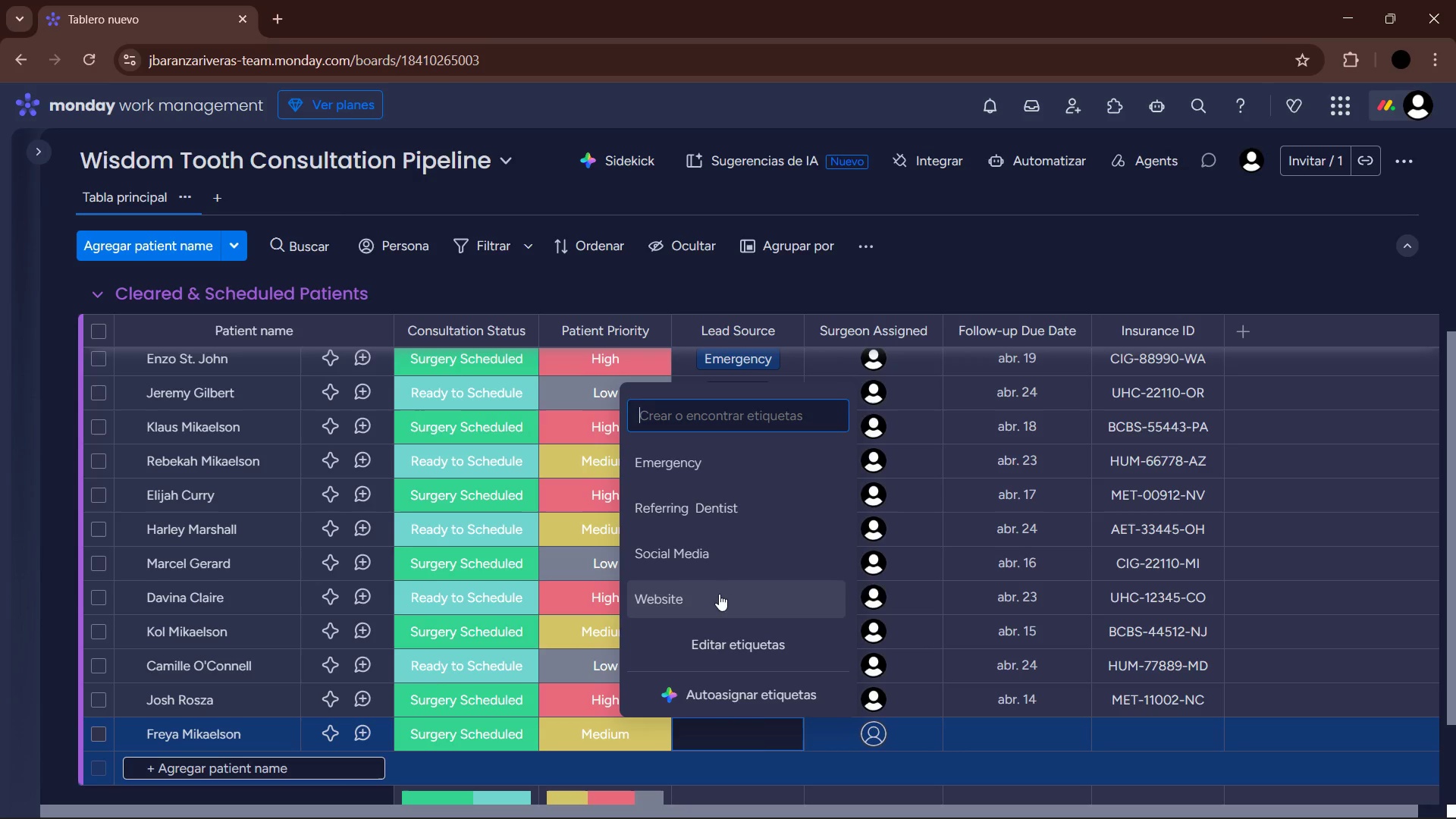 
double_click([884, 742])
 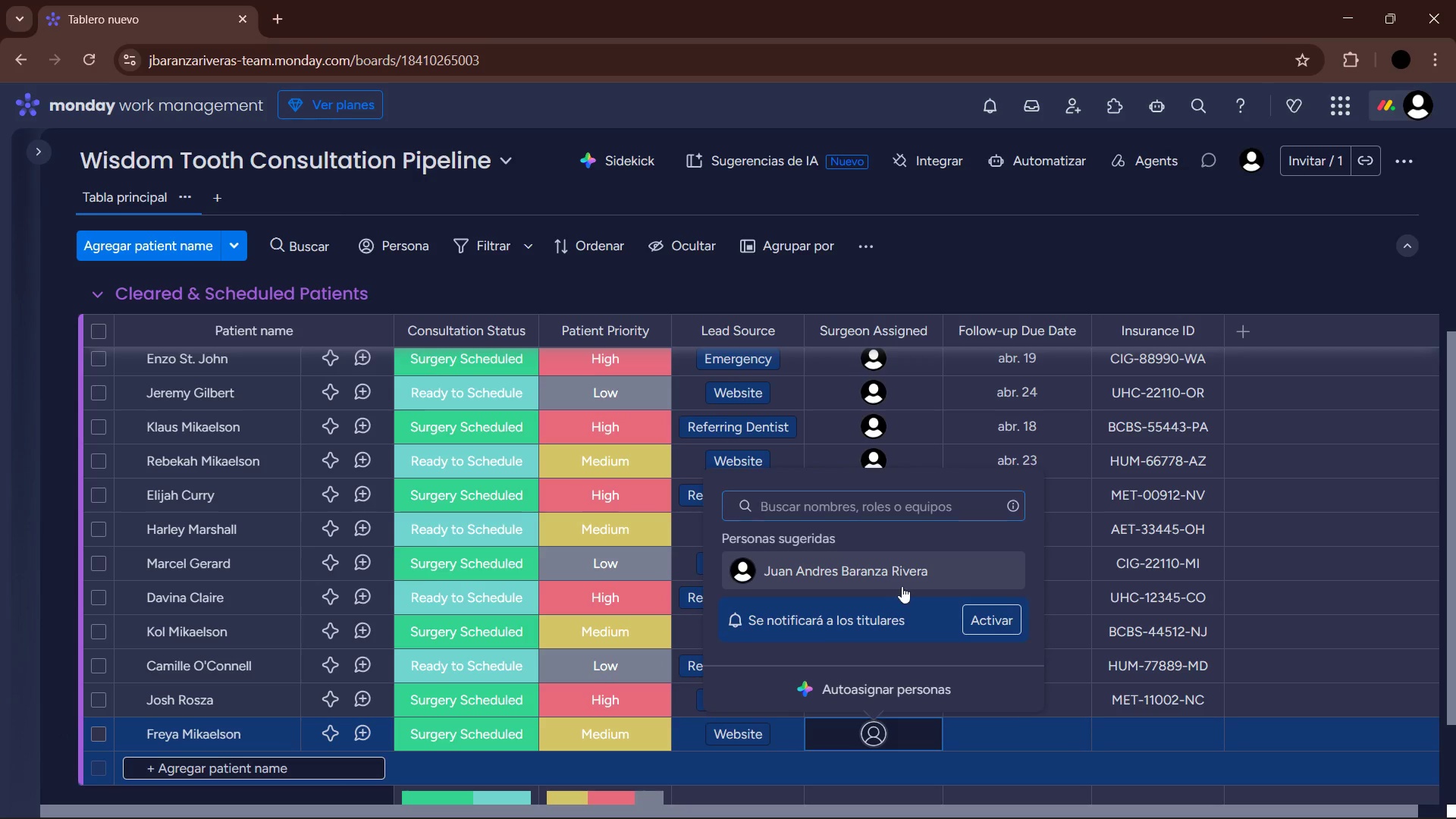 
mouse_move([1034, 711])
 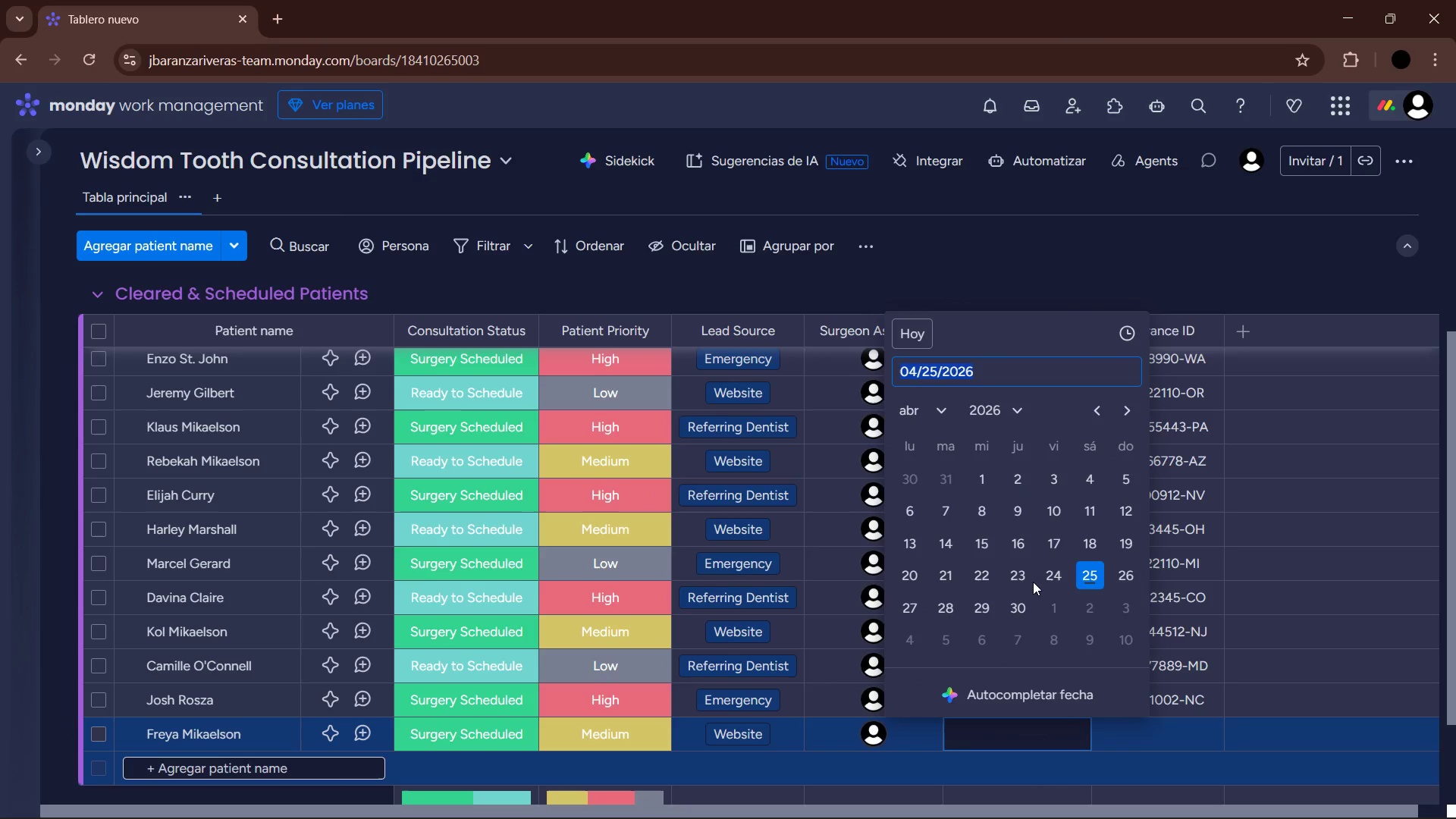 
left_click([1021, 579])
 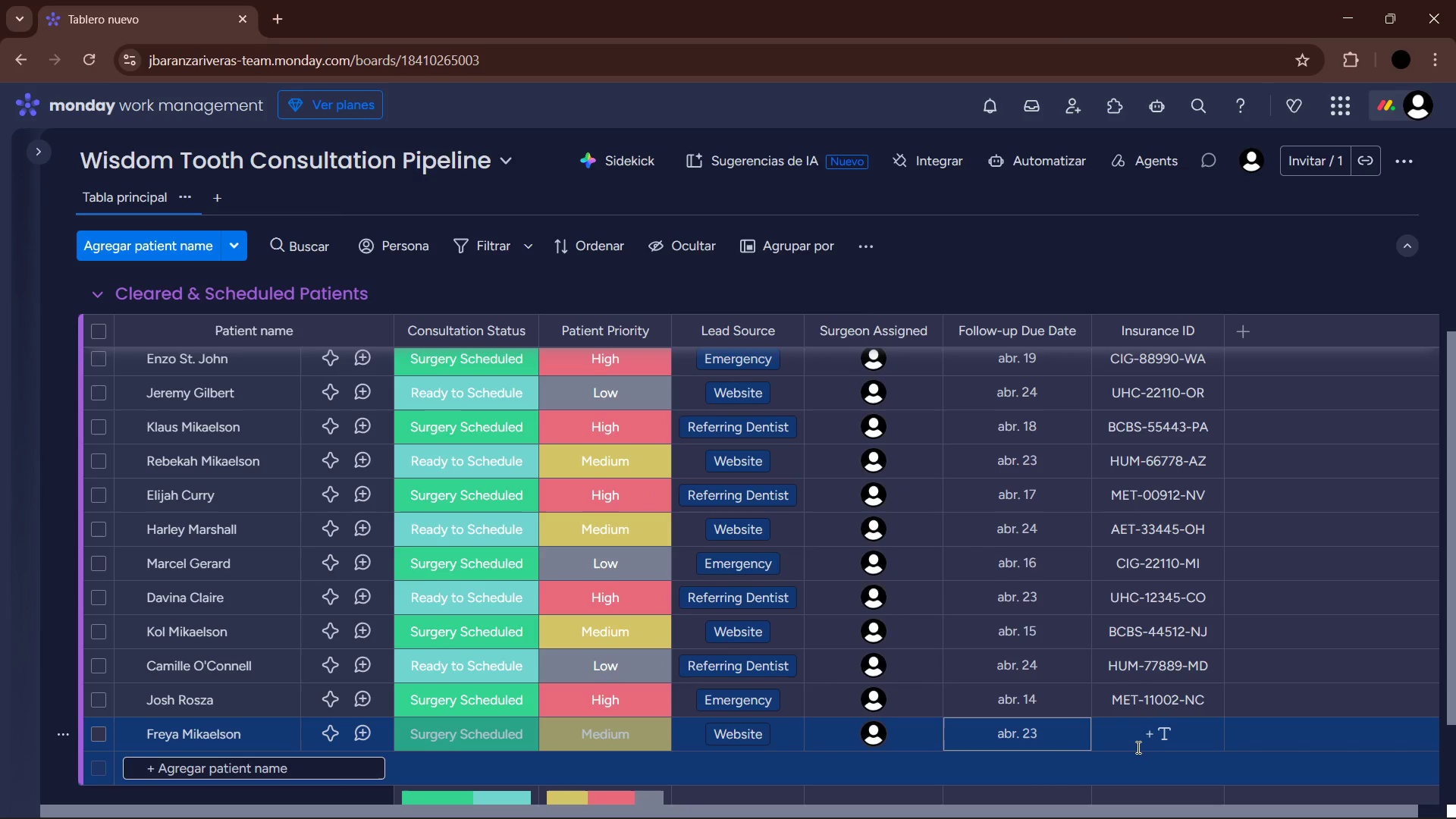 
left_click([1138, 743])
 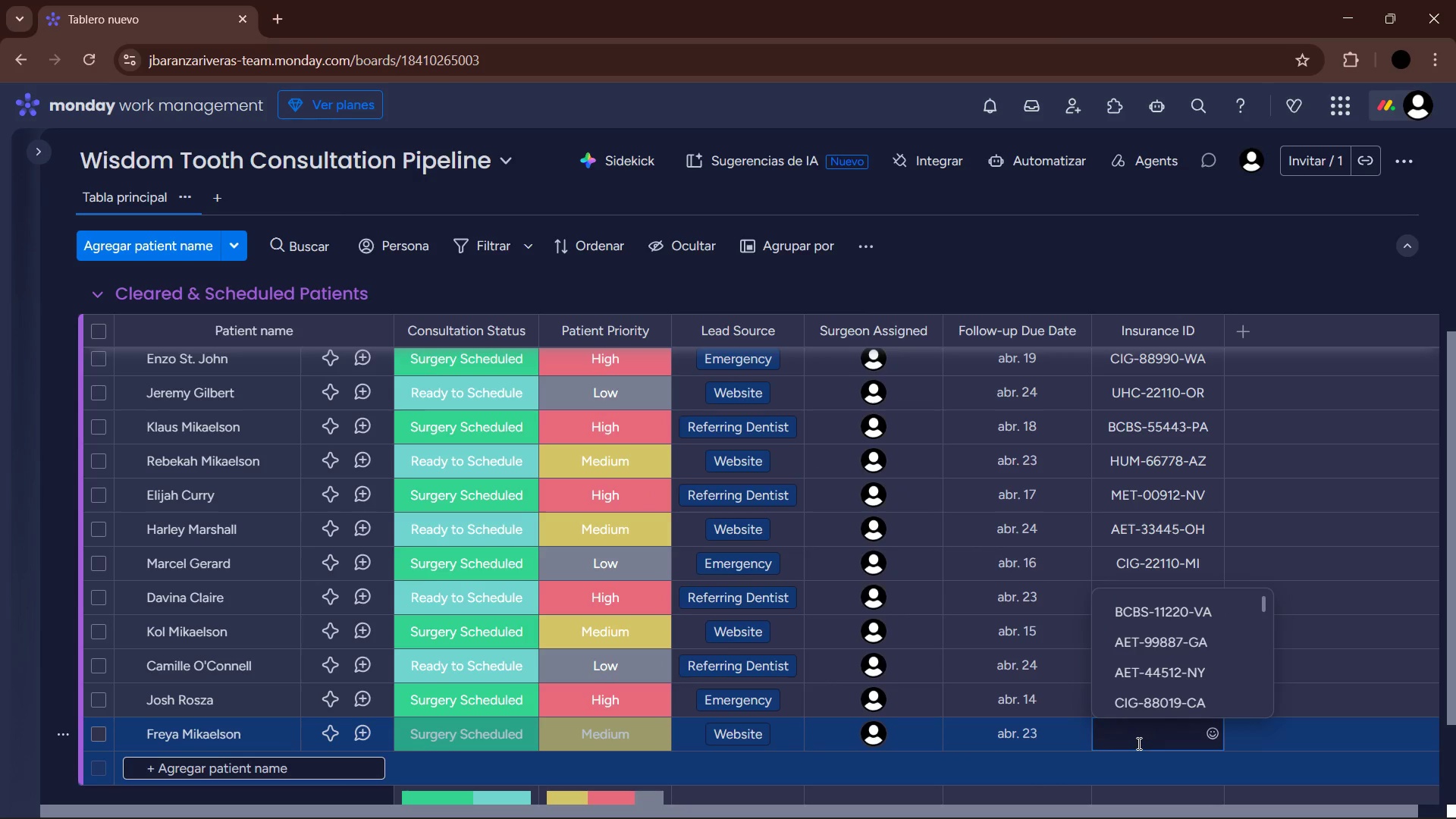 
type(AET-88990-TN)
 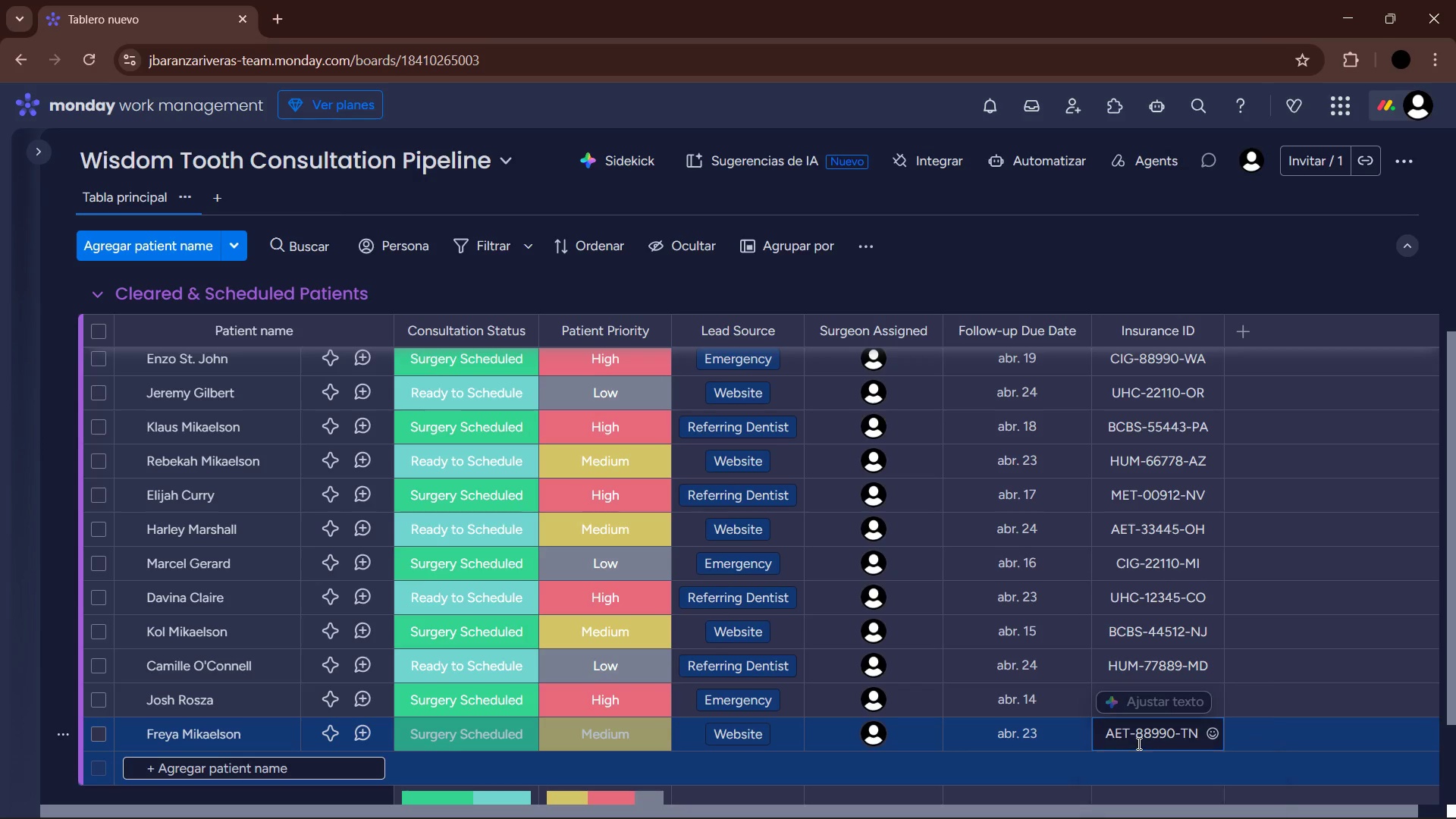 
key(Enter)
 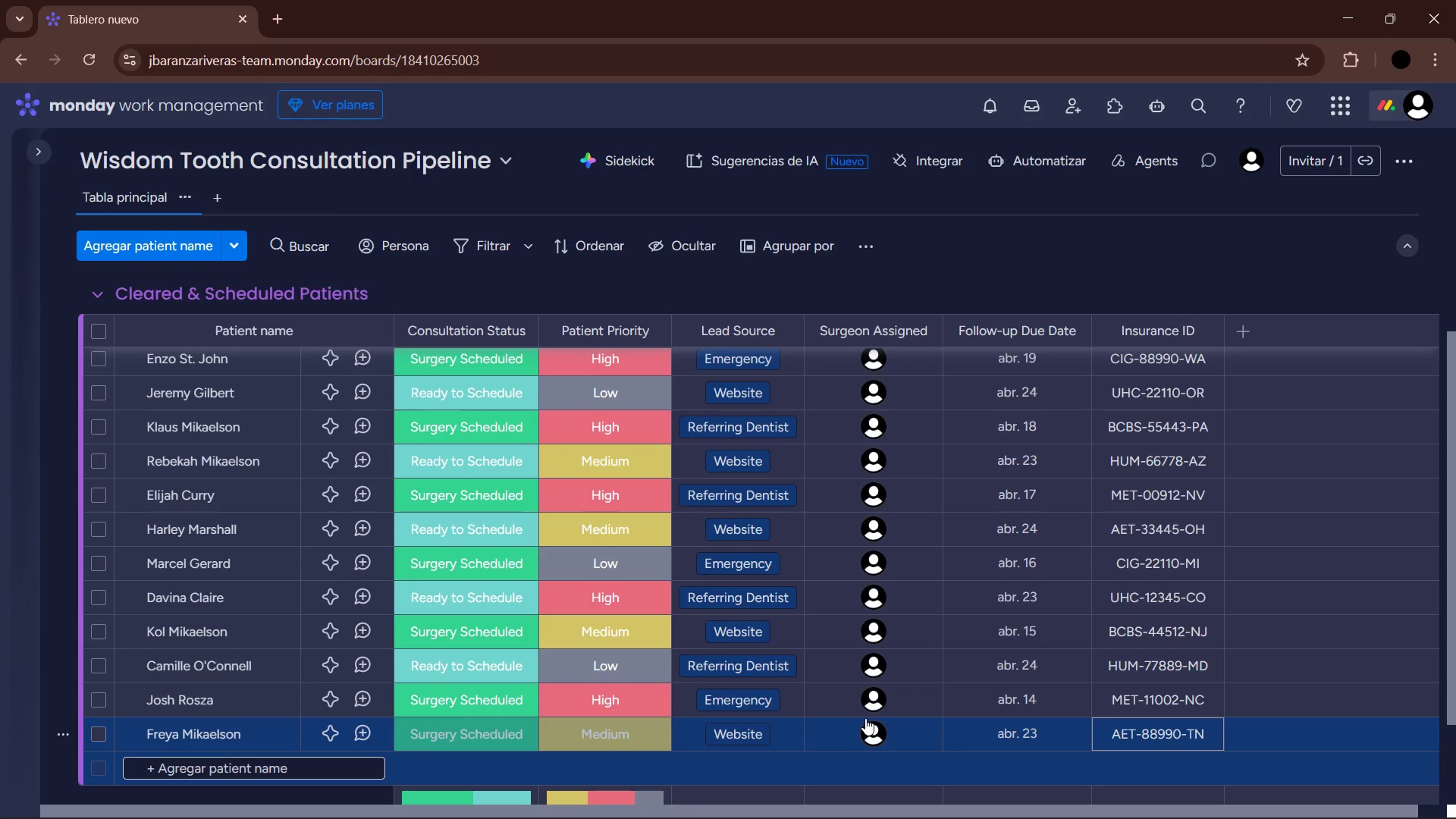 
wait(22.94)
 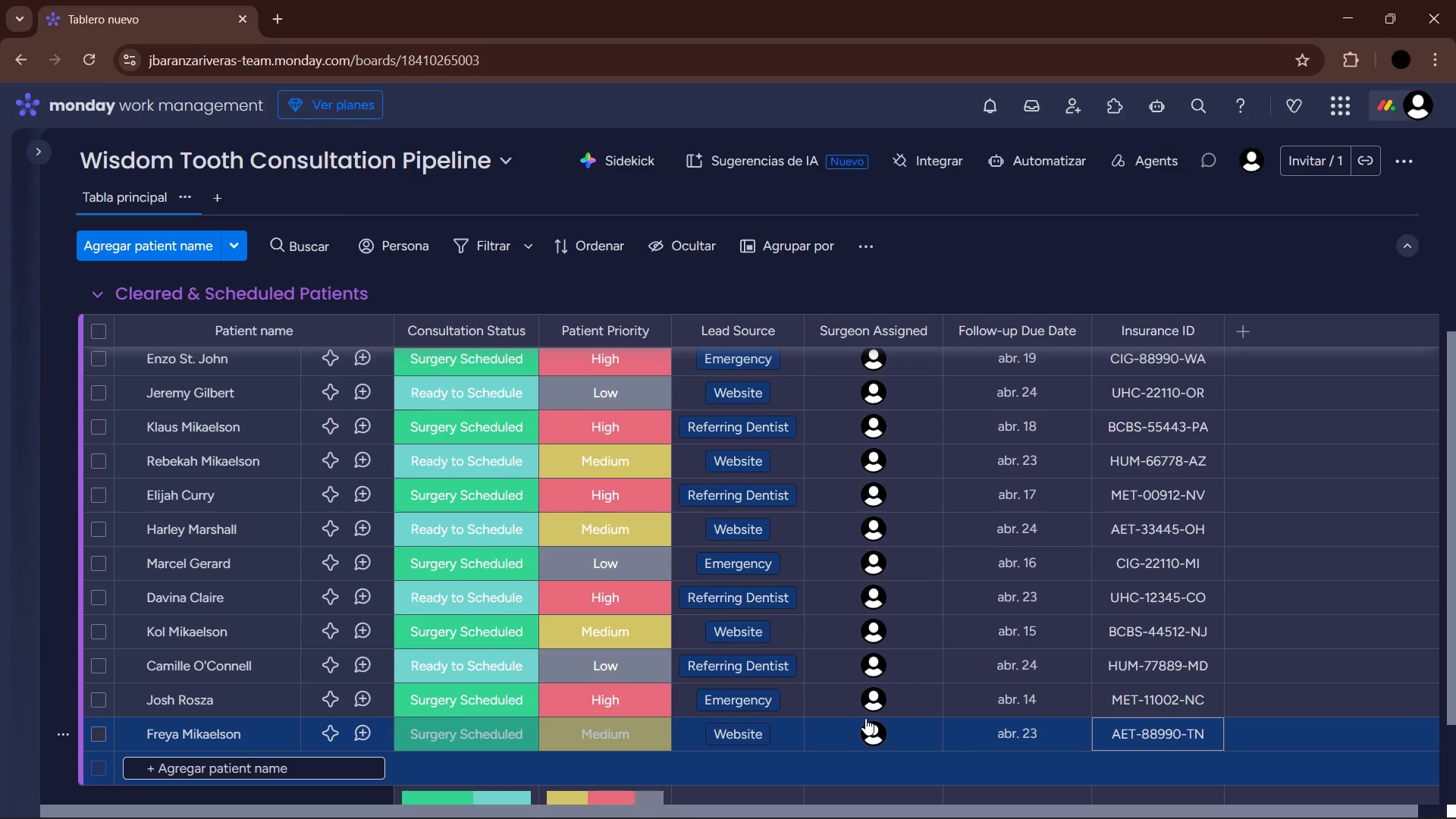 
scroll: coordinate [336, 504], scroll_direction: up, amount: 2.0
 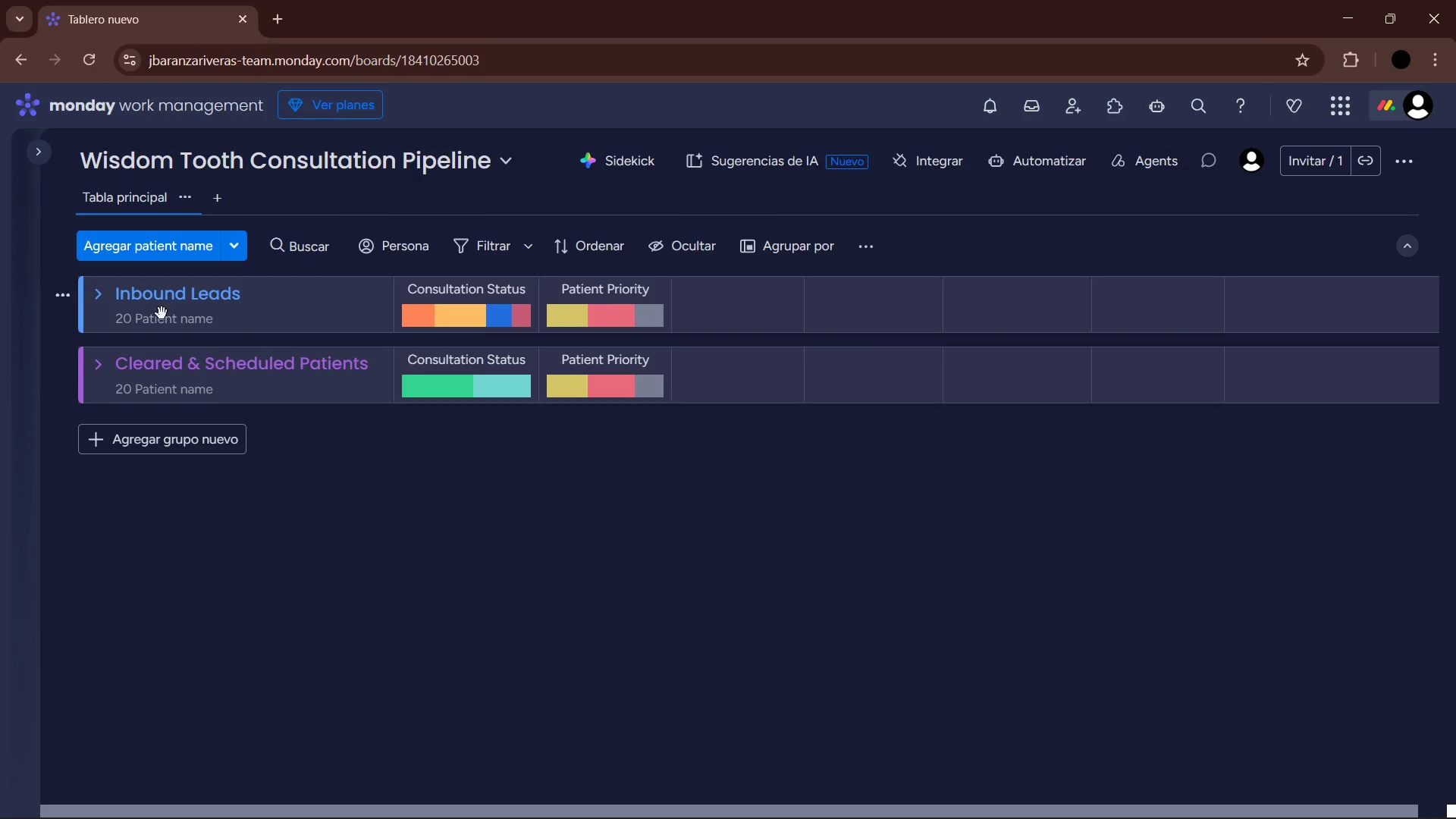 
left_click([103, 294])
 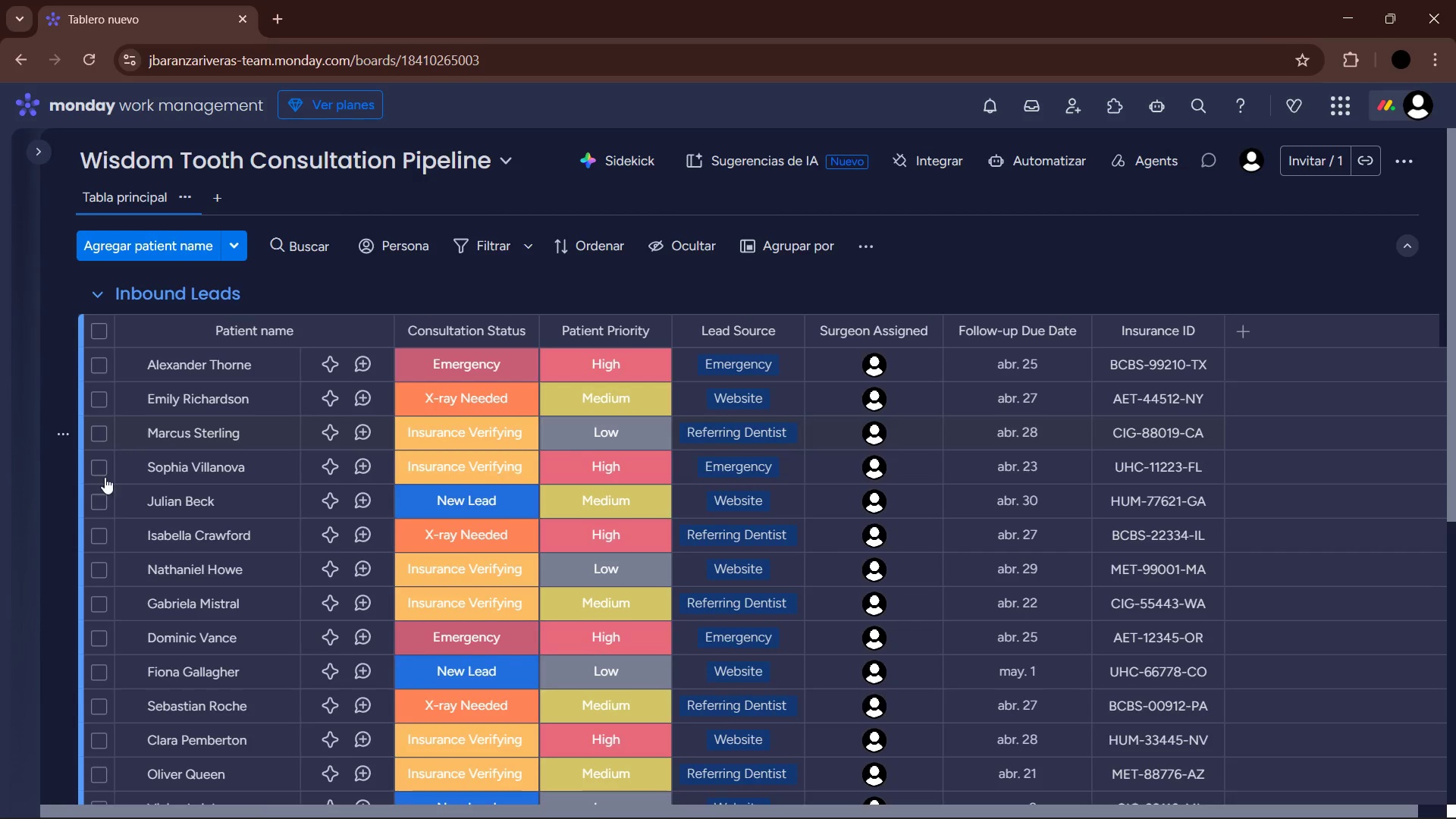 
scroll: coordinate [135, 510], scroll_direction: down, amount: 12.0
 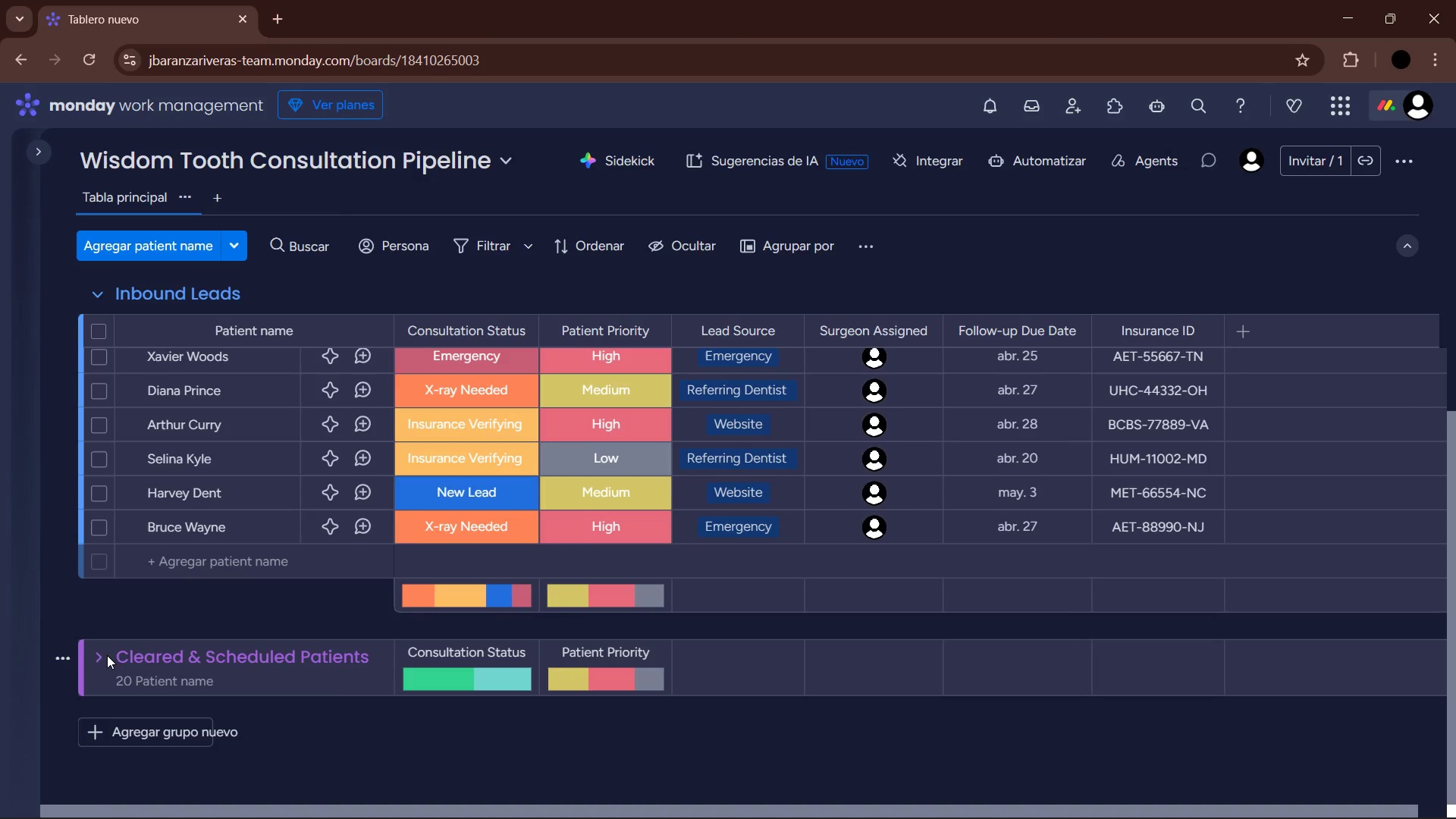 
left_click([96, 655])
 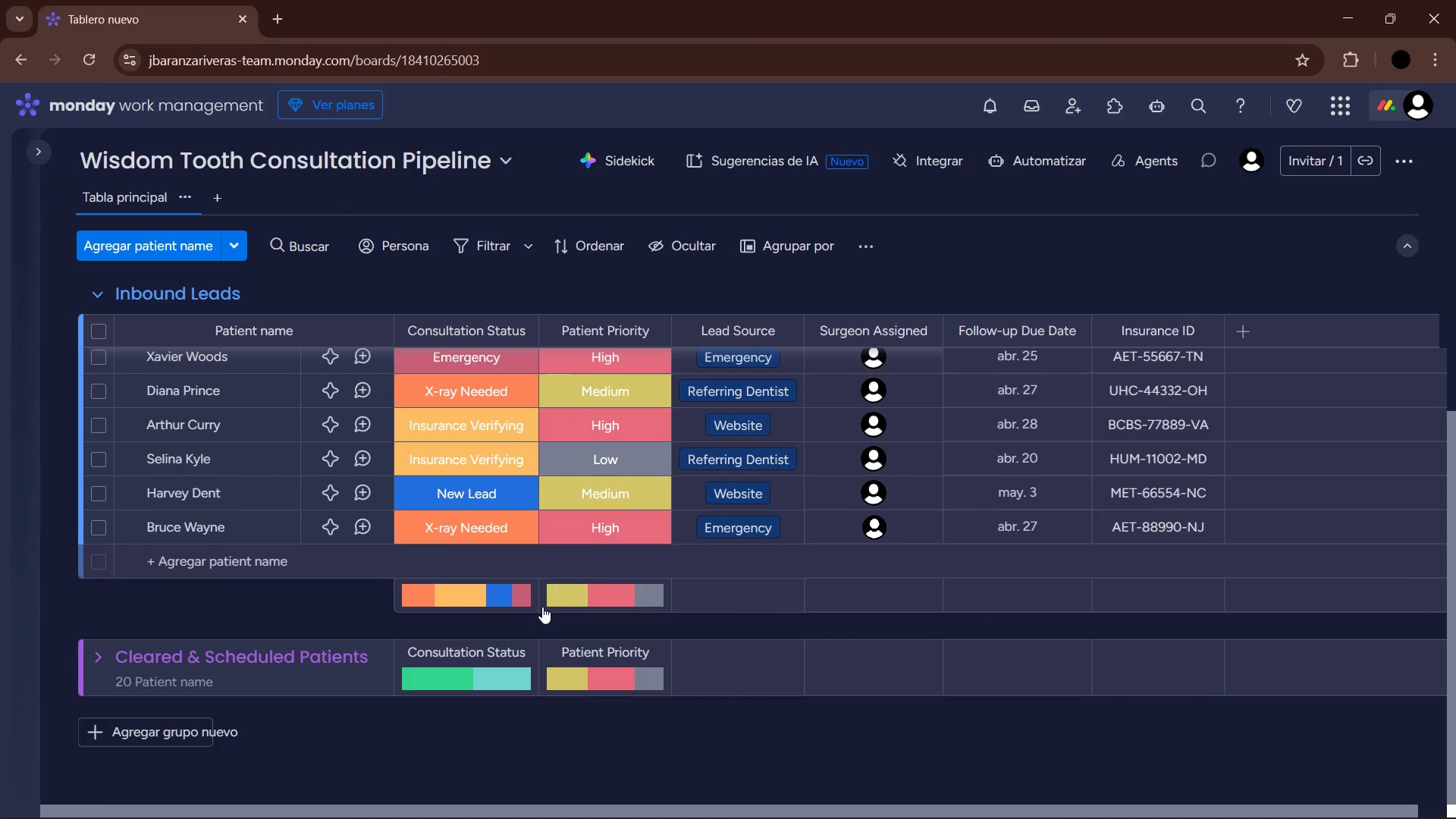 
scroll: coordinate [547, 604], scroll_direction: down, amount: 5.0
 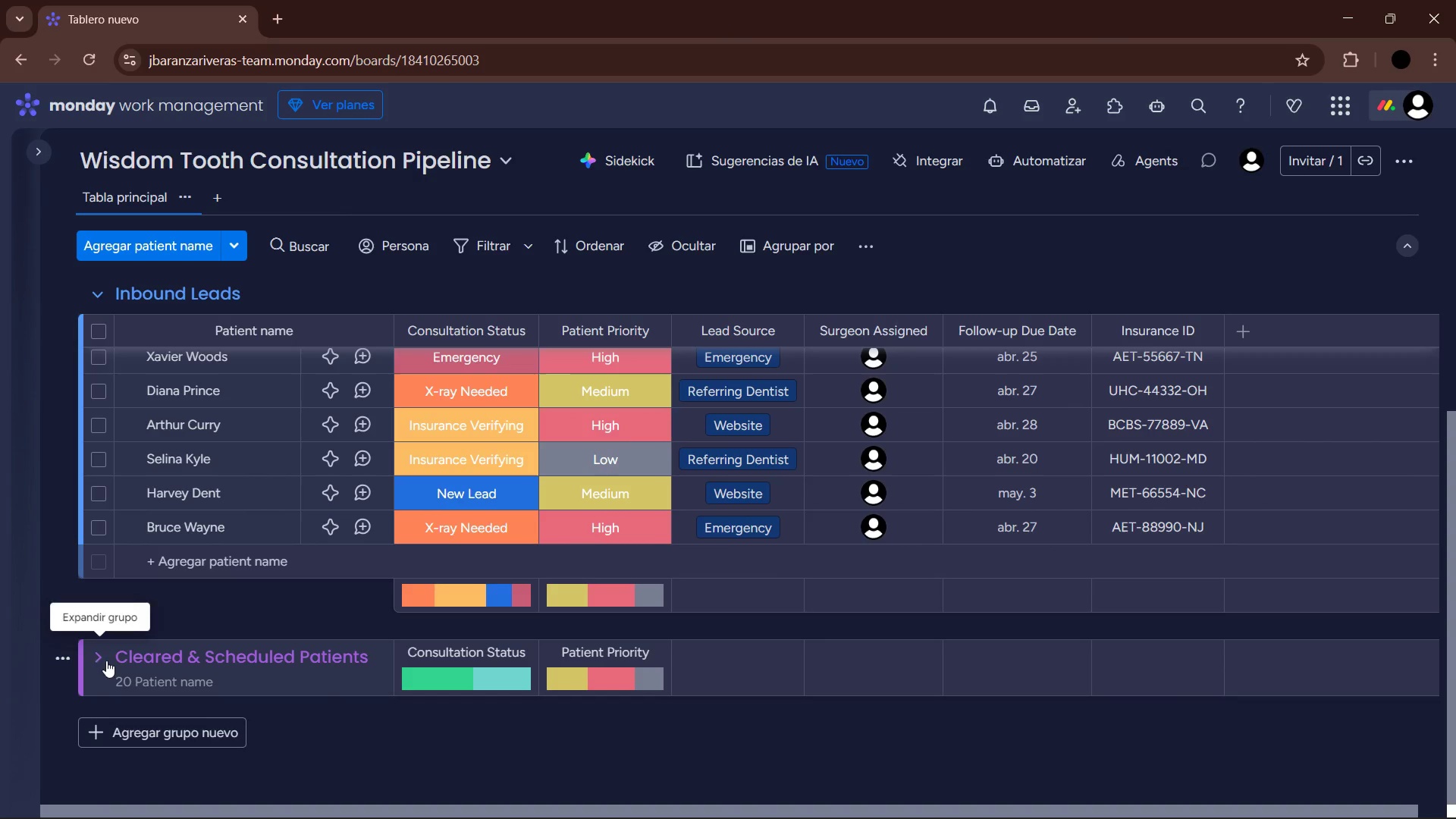 
left_click([96, 656])
 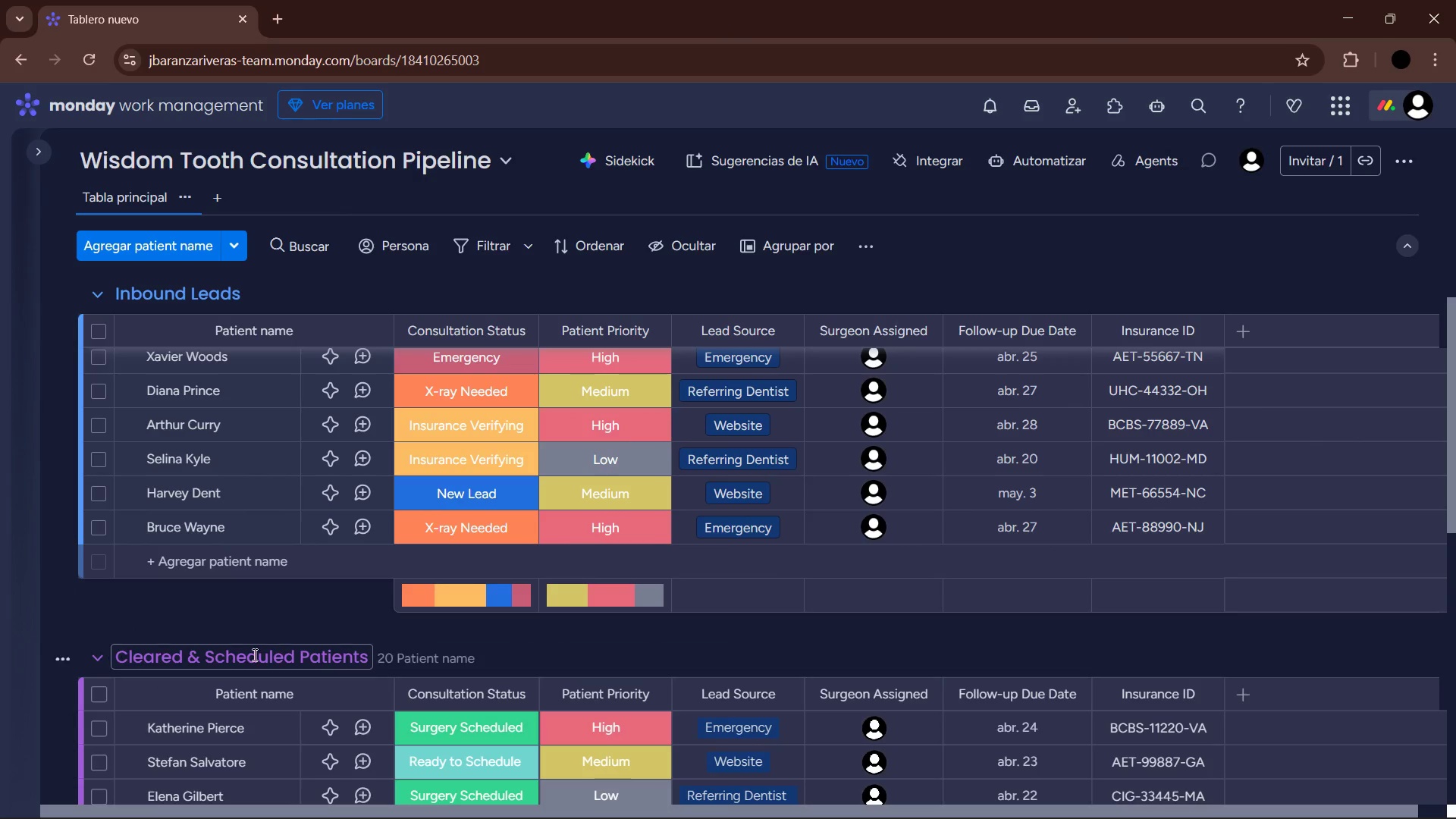 
scroll: coordinate [515, 667], scroll_direction: up, amount: 5.0
 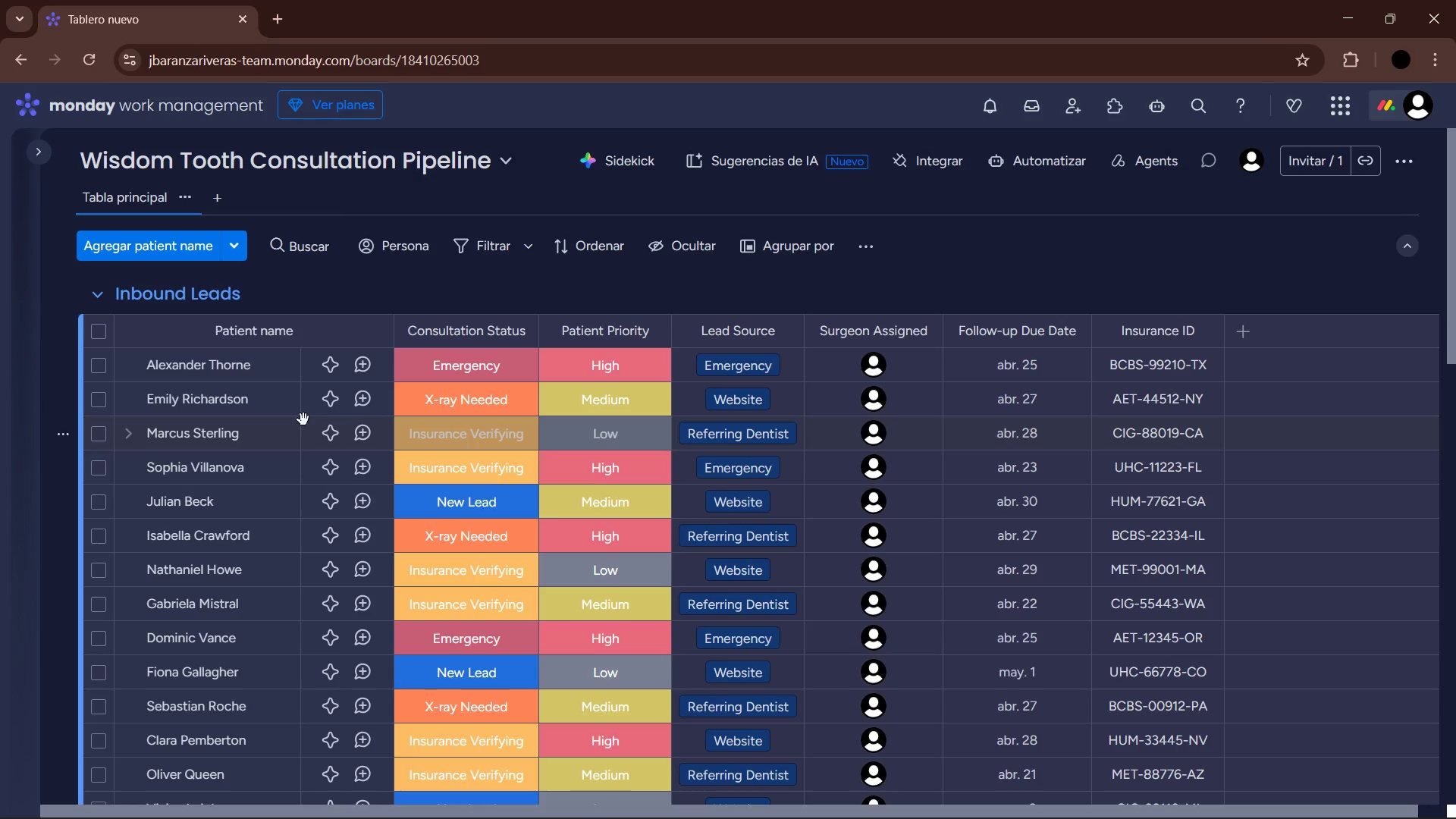 
wait(46.07)
 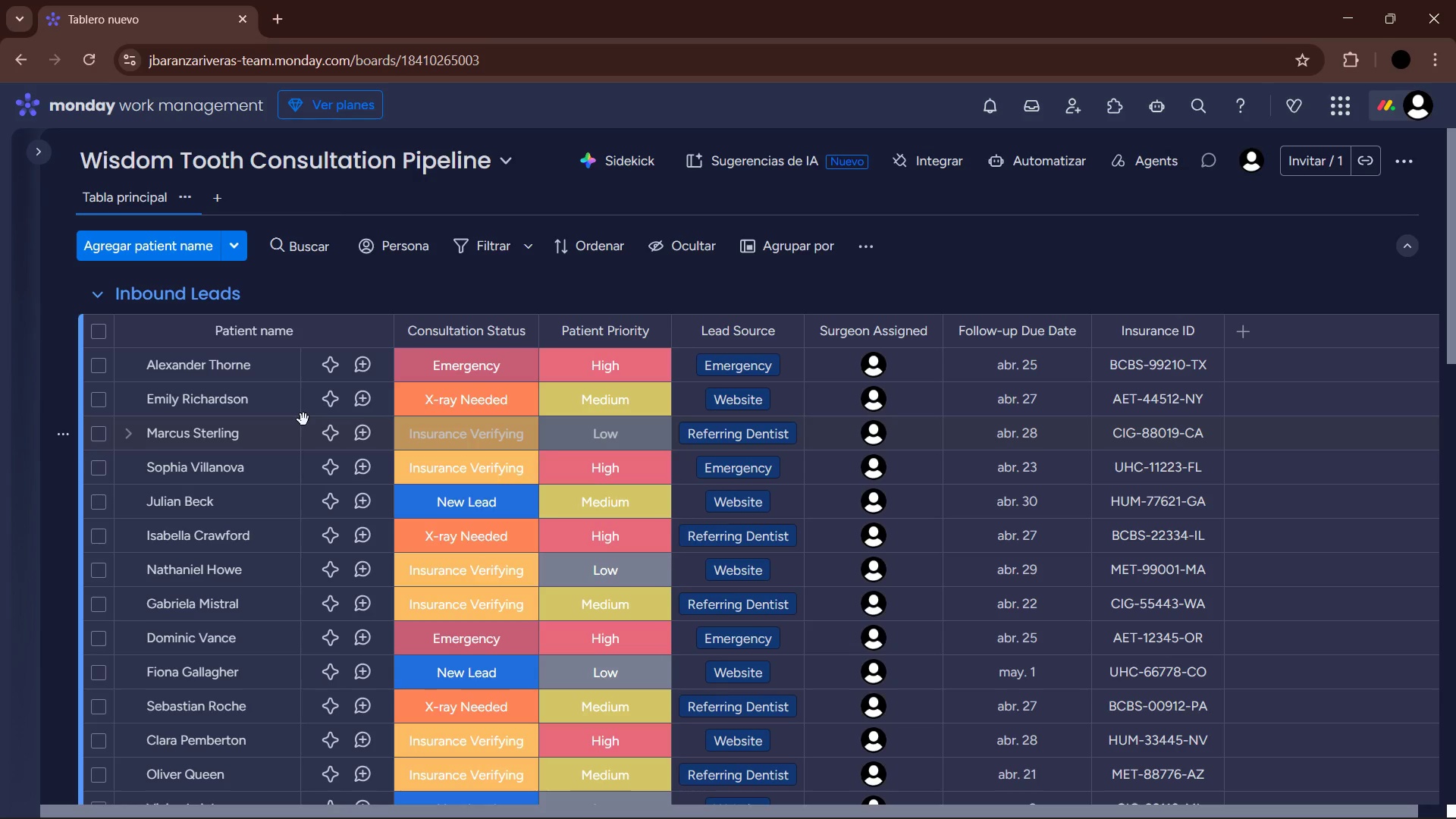 
left_click([1066, 159])
 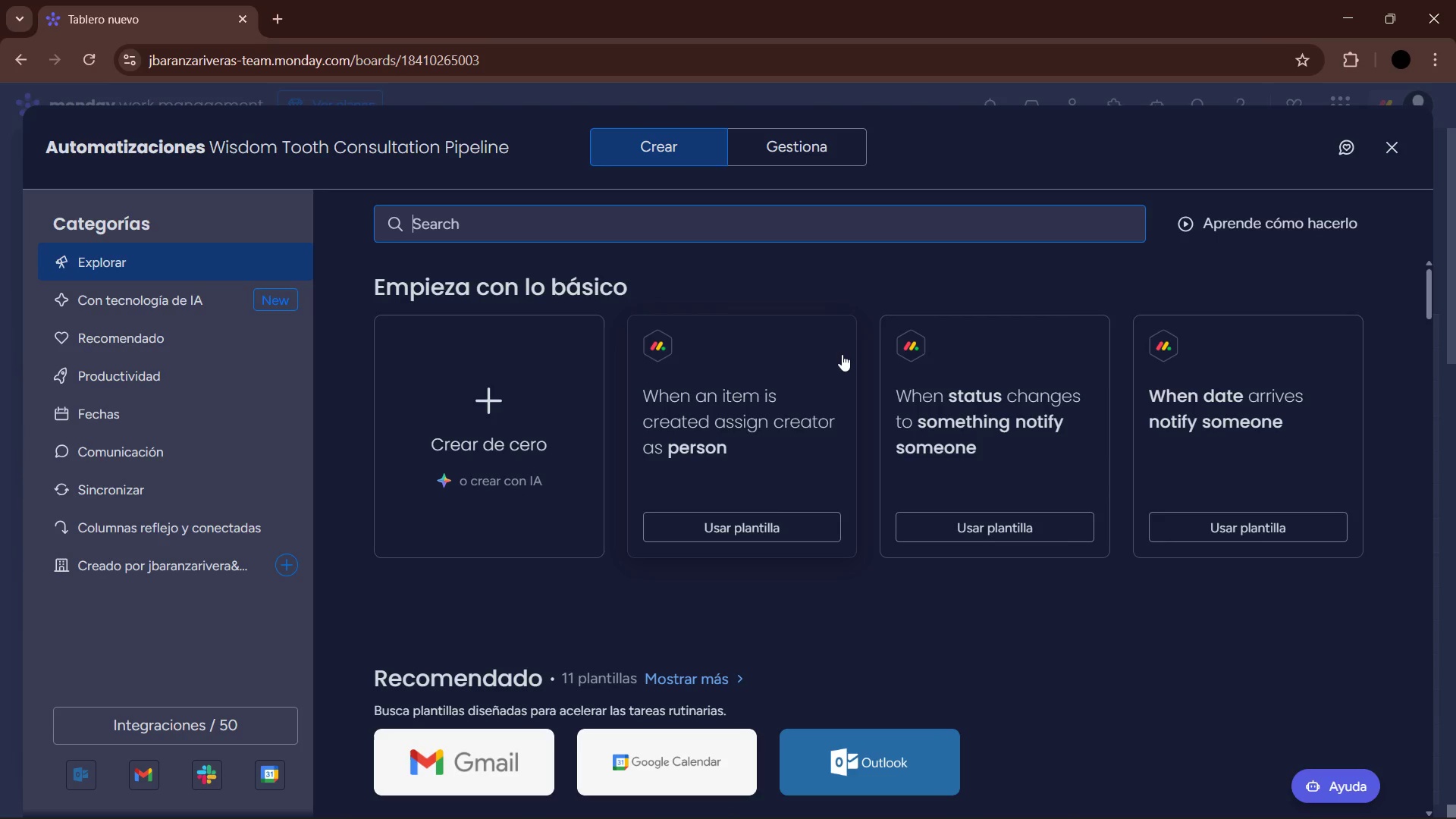 
wait(19.25)
 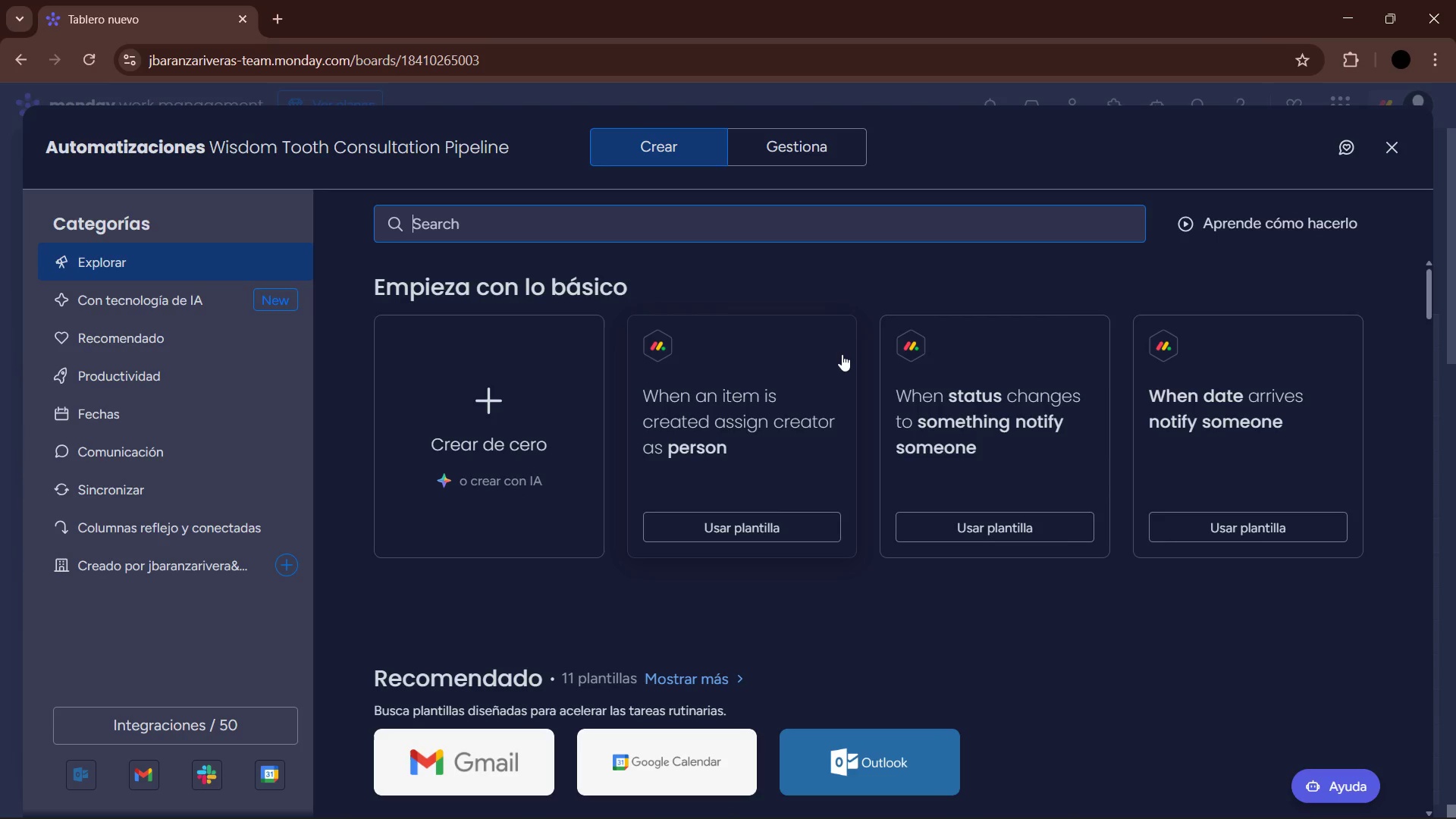 
left_click([551, 415])
 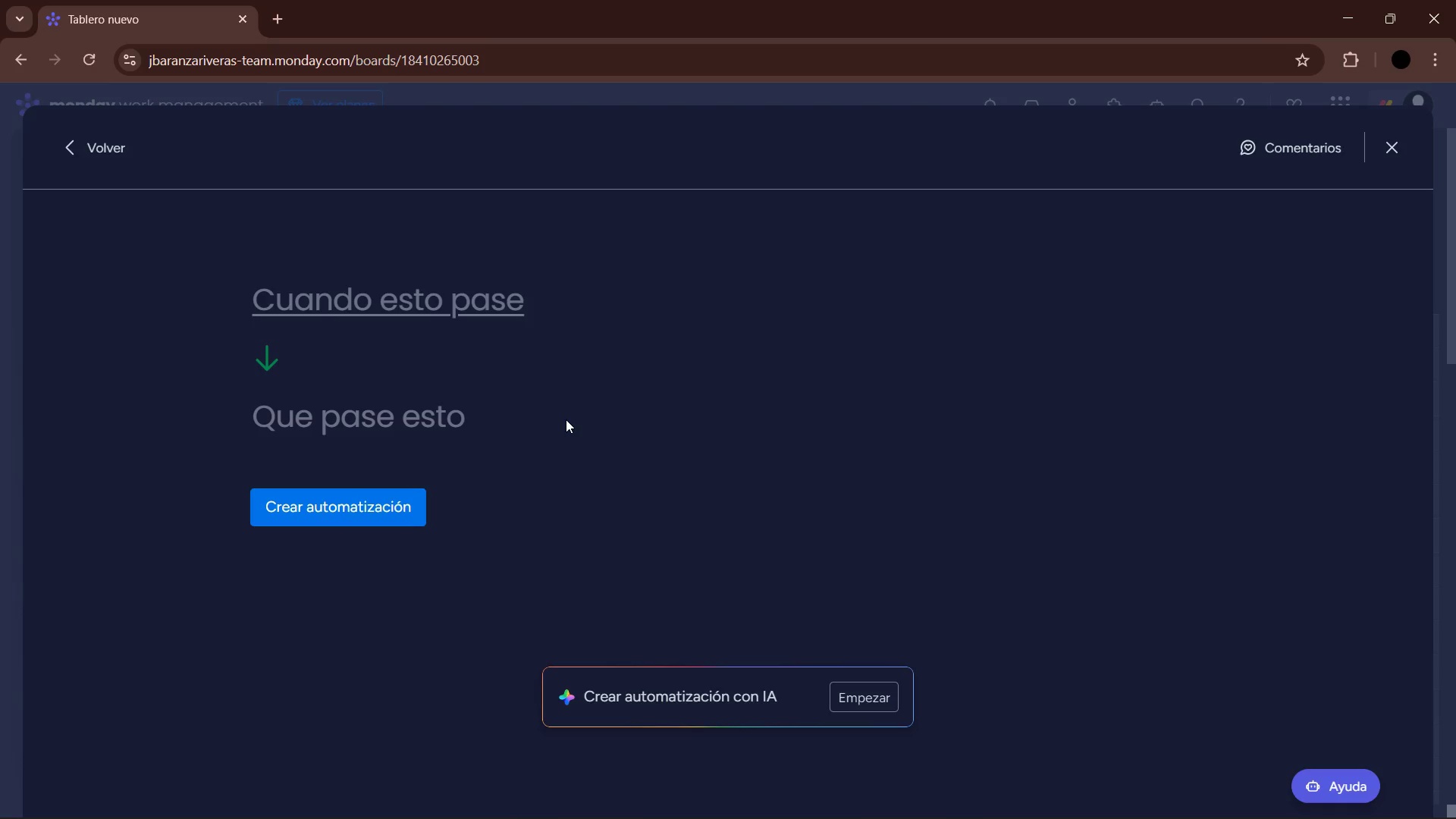 
wait(9.03)
 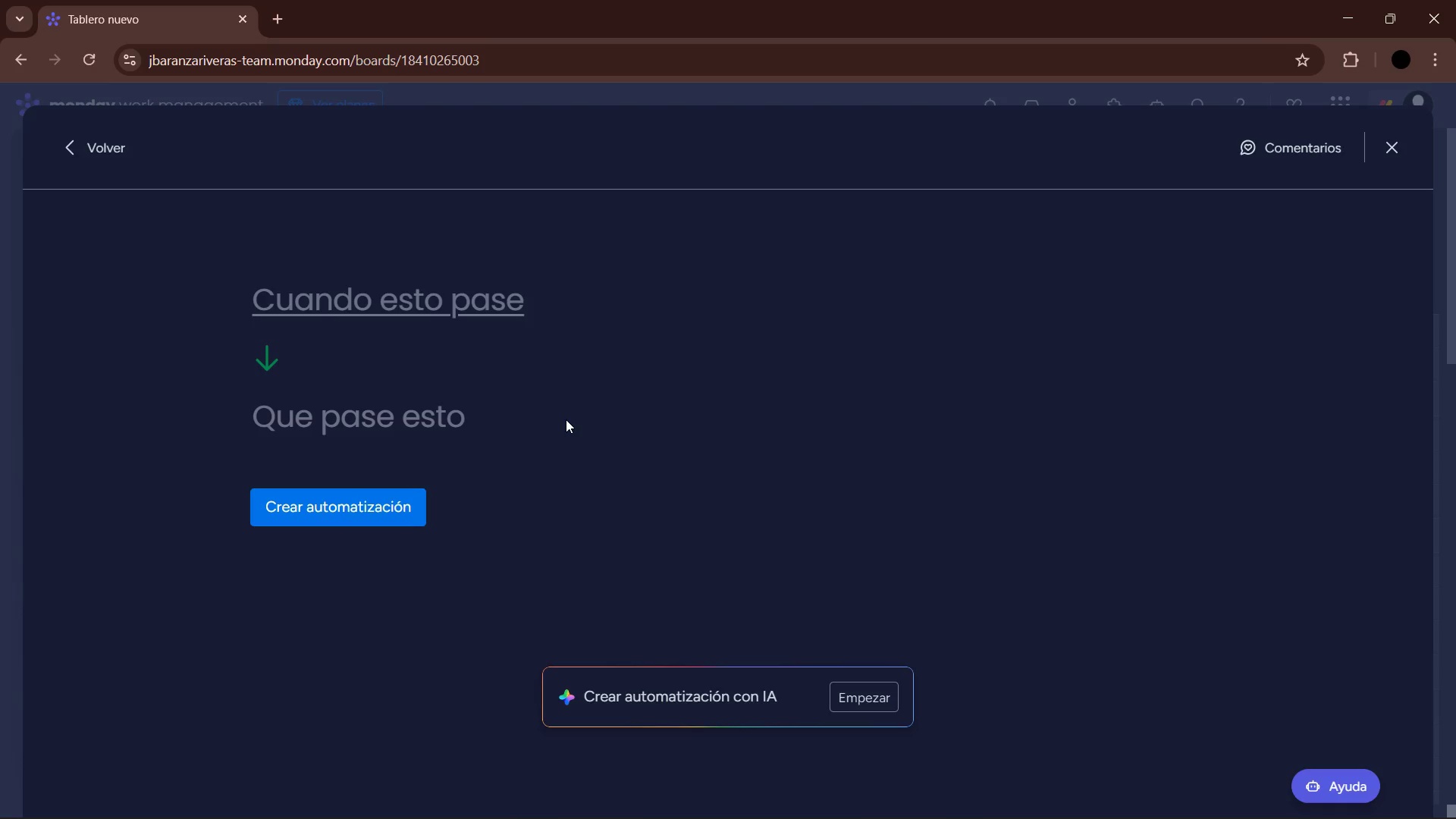 
left_click([406, 283])
 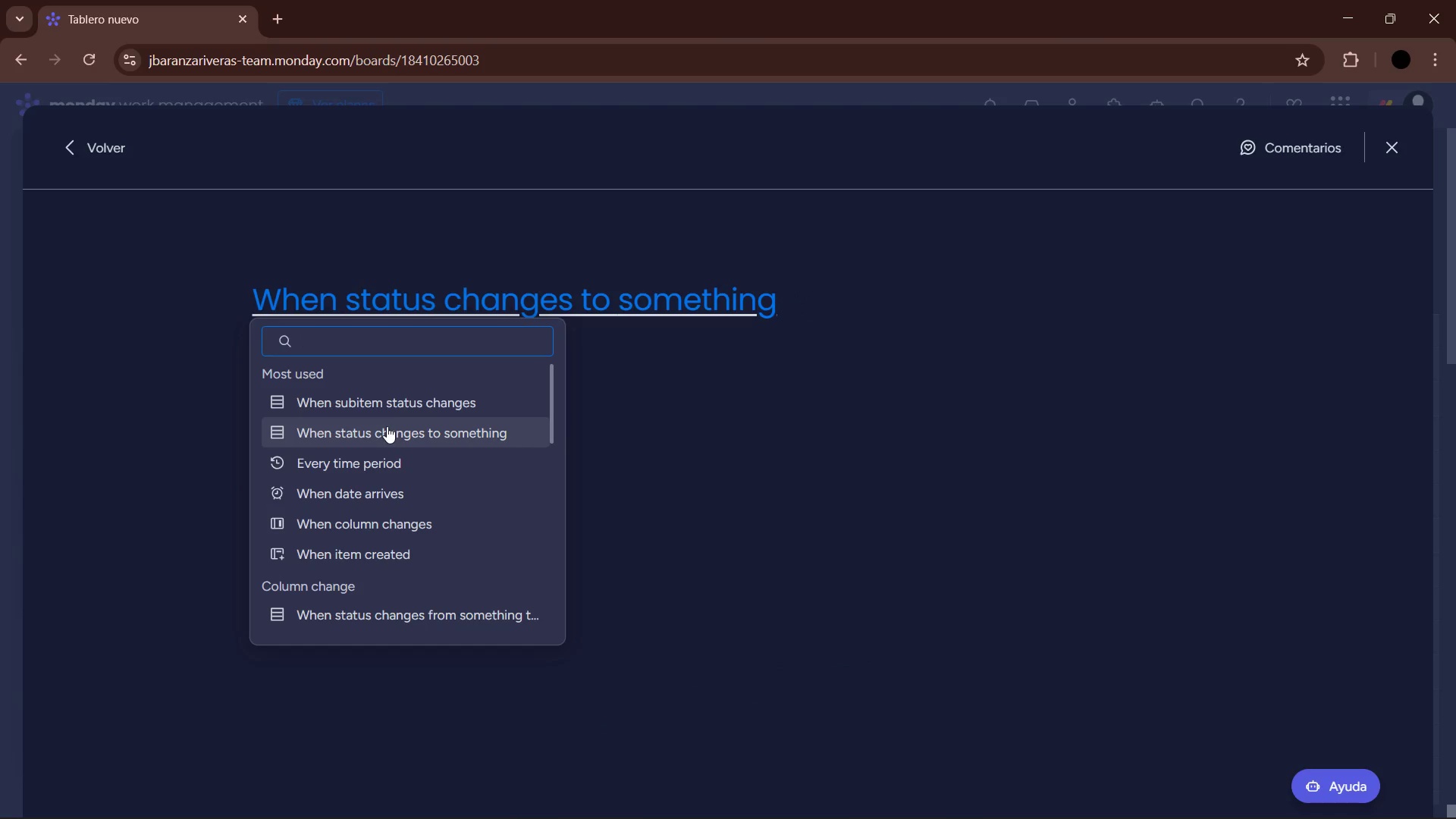 
double_click([412, 303])
 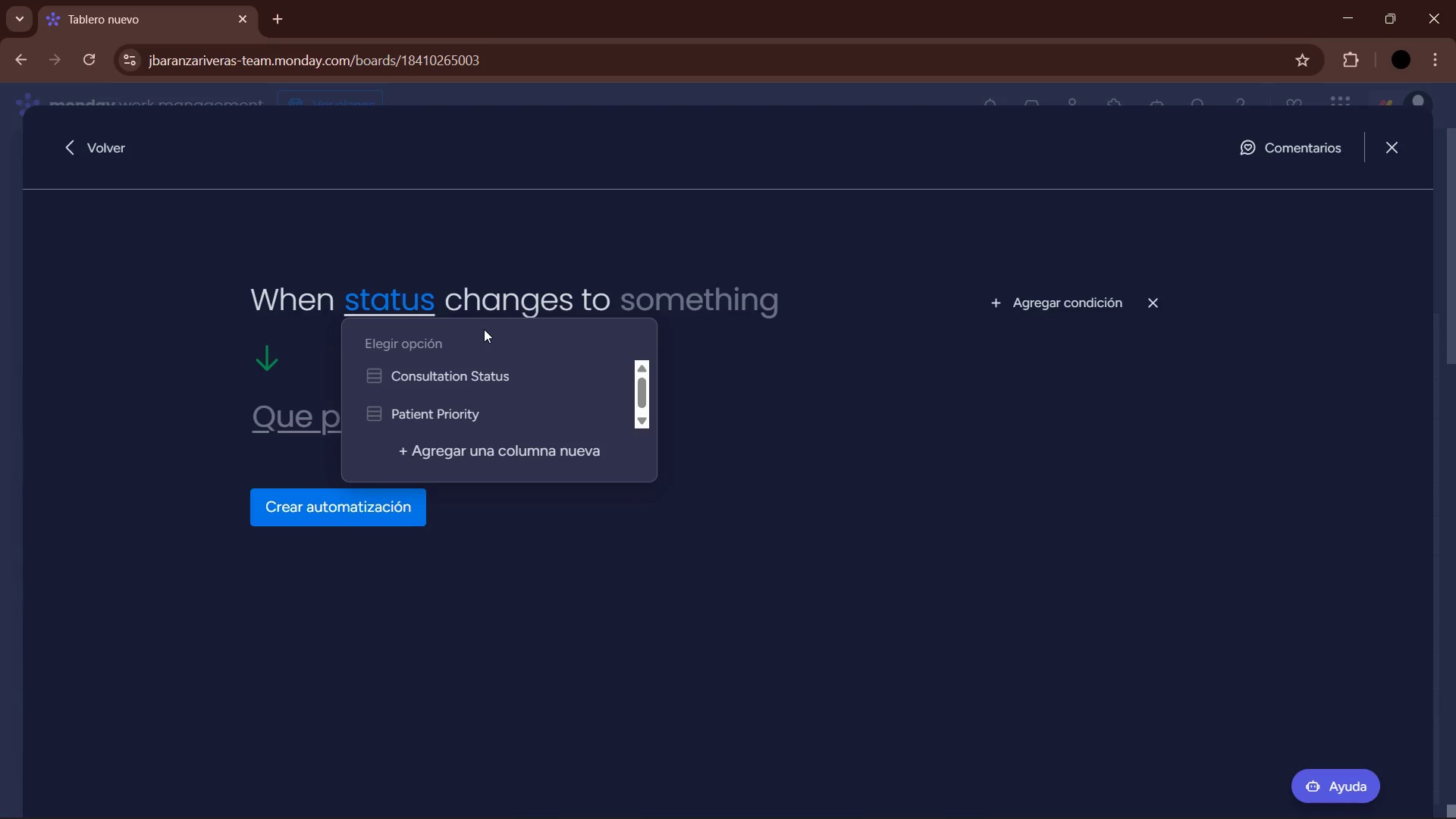 
wait(5.08)
 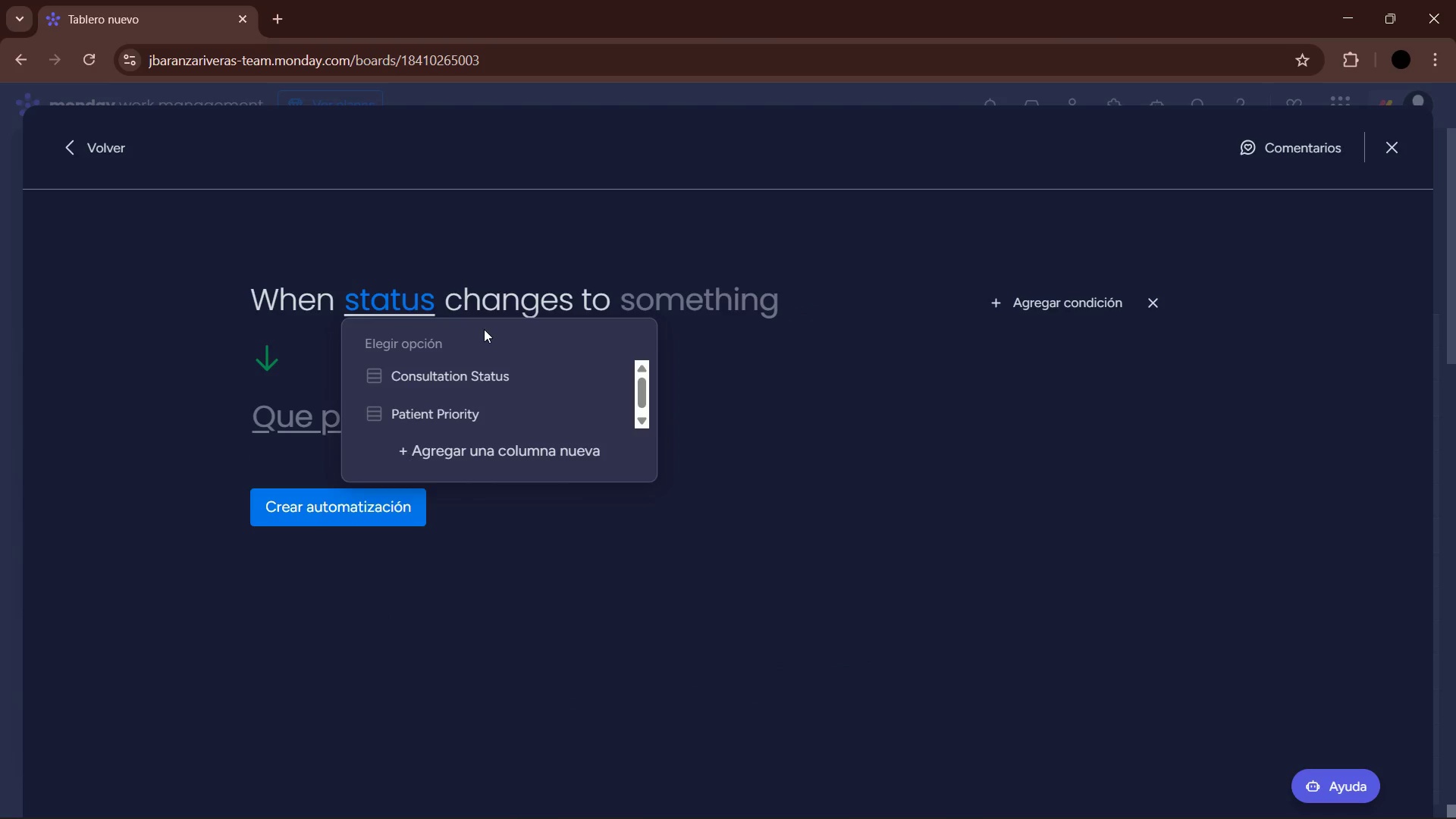 
left_click_drag(start_coordinate=[725, 361], to_coordinate=[731, 361])
 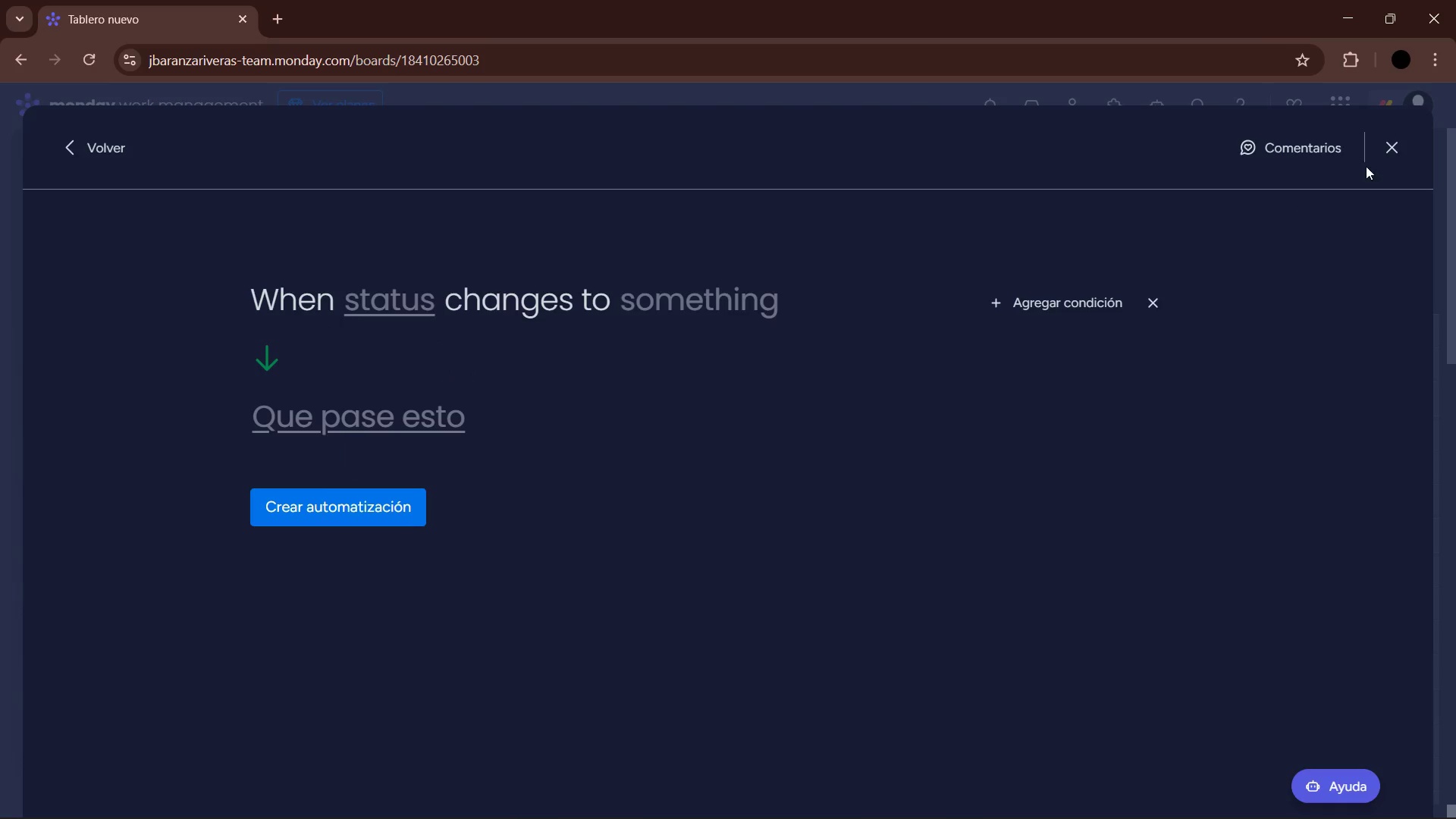 
left_click([1382, 158])
 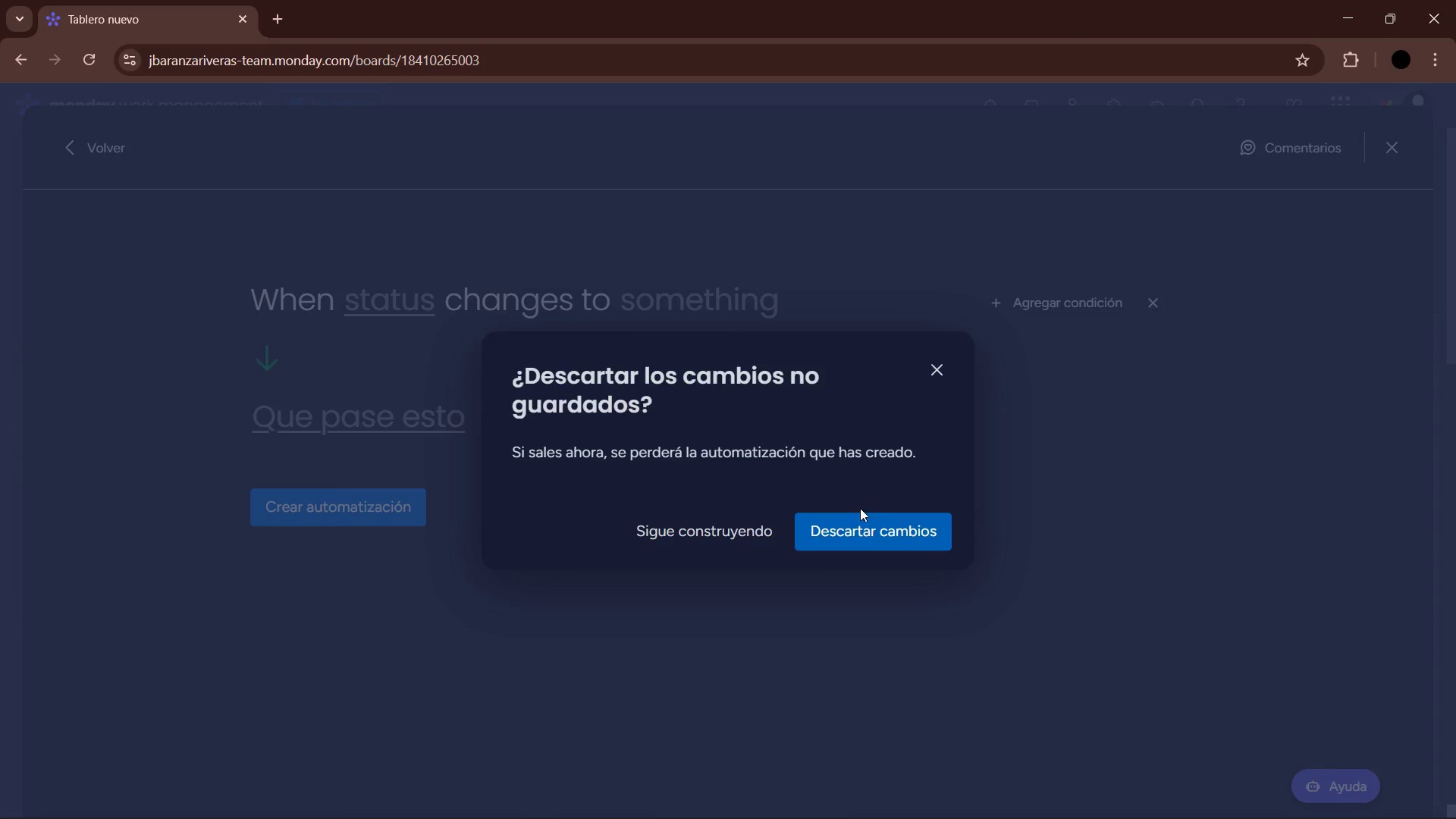 
left_click([899, 533])
 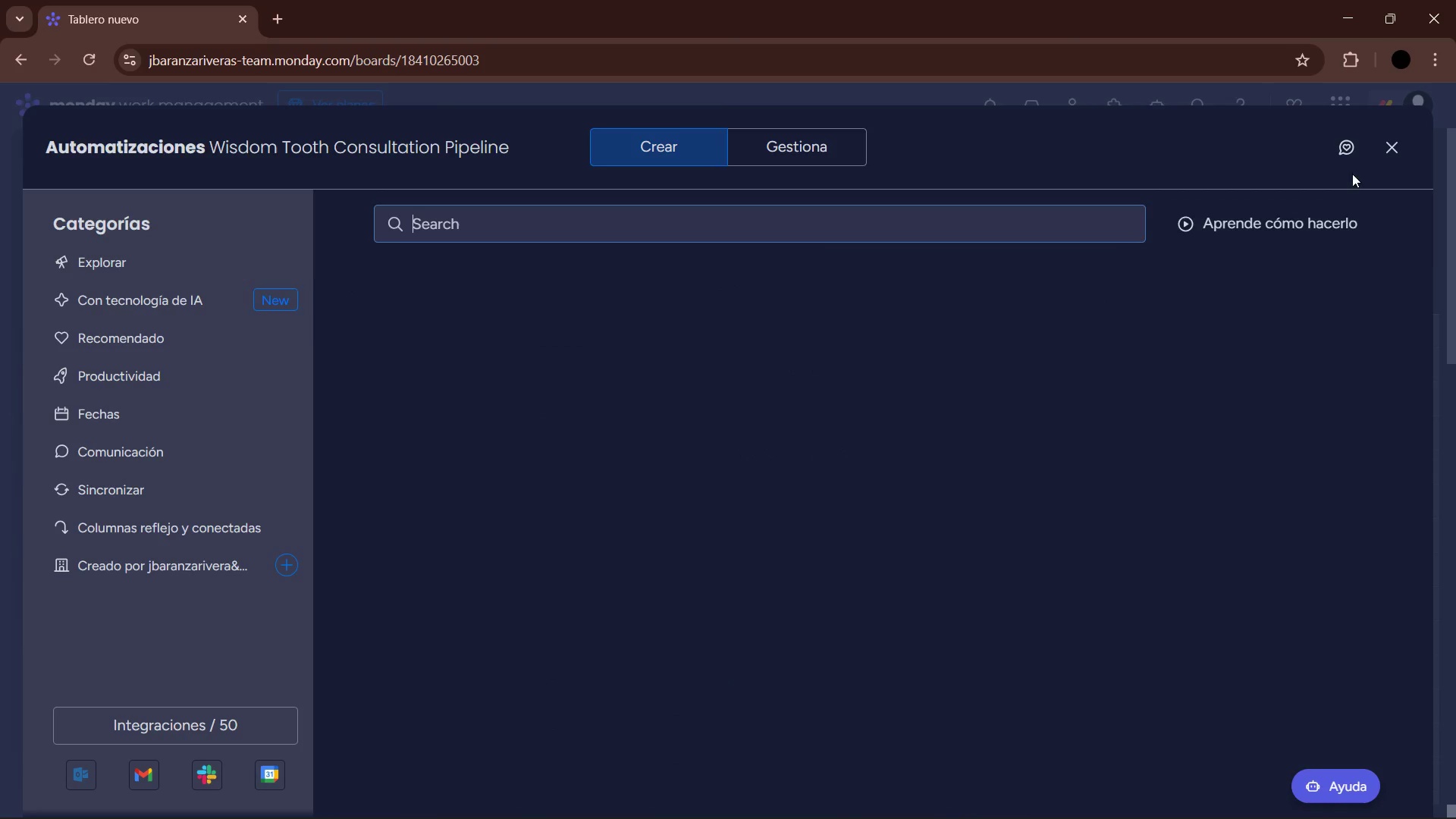 
left_click([1407, 162])
 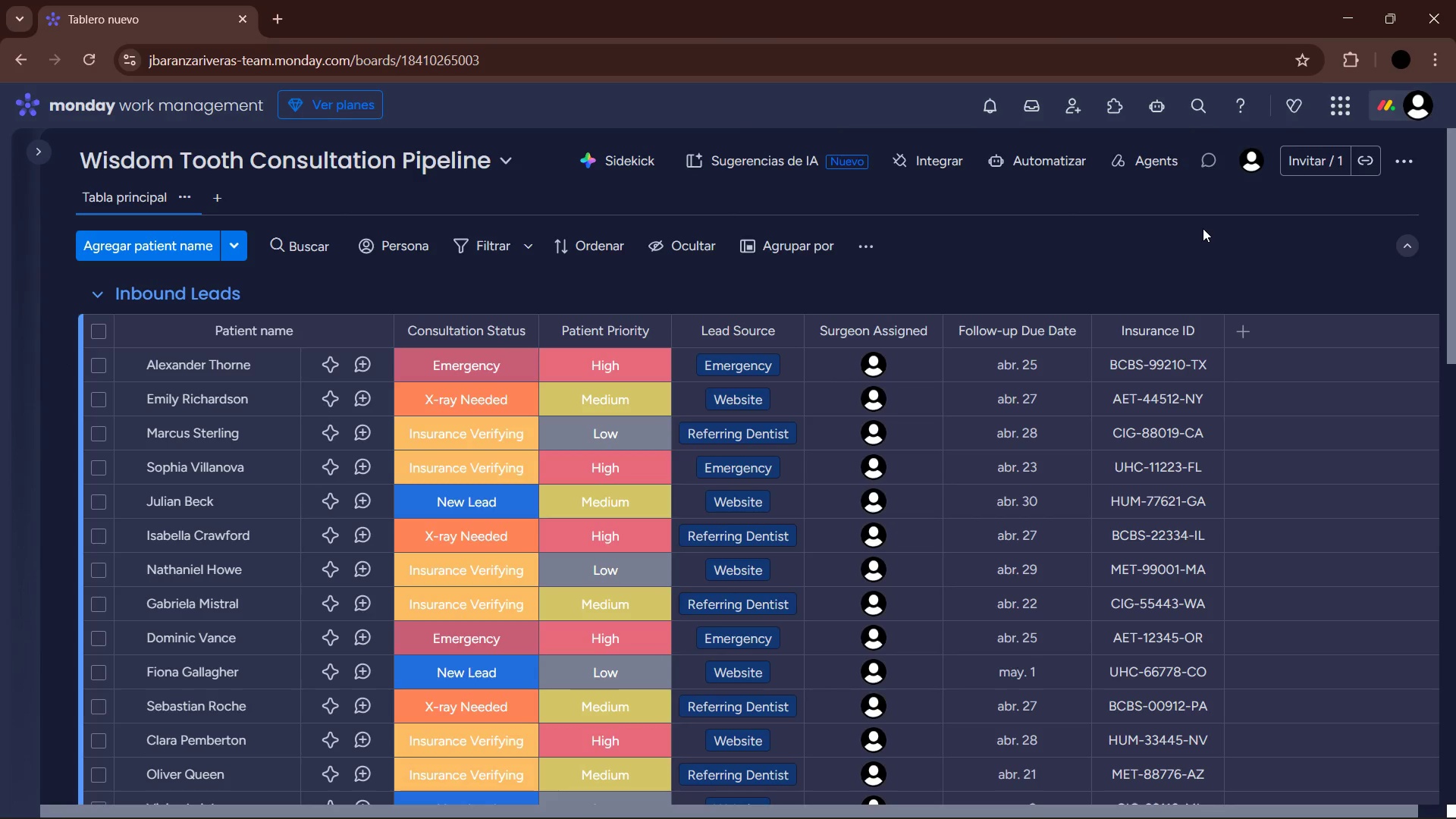 
wait(6.0)
 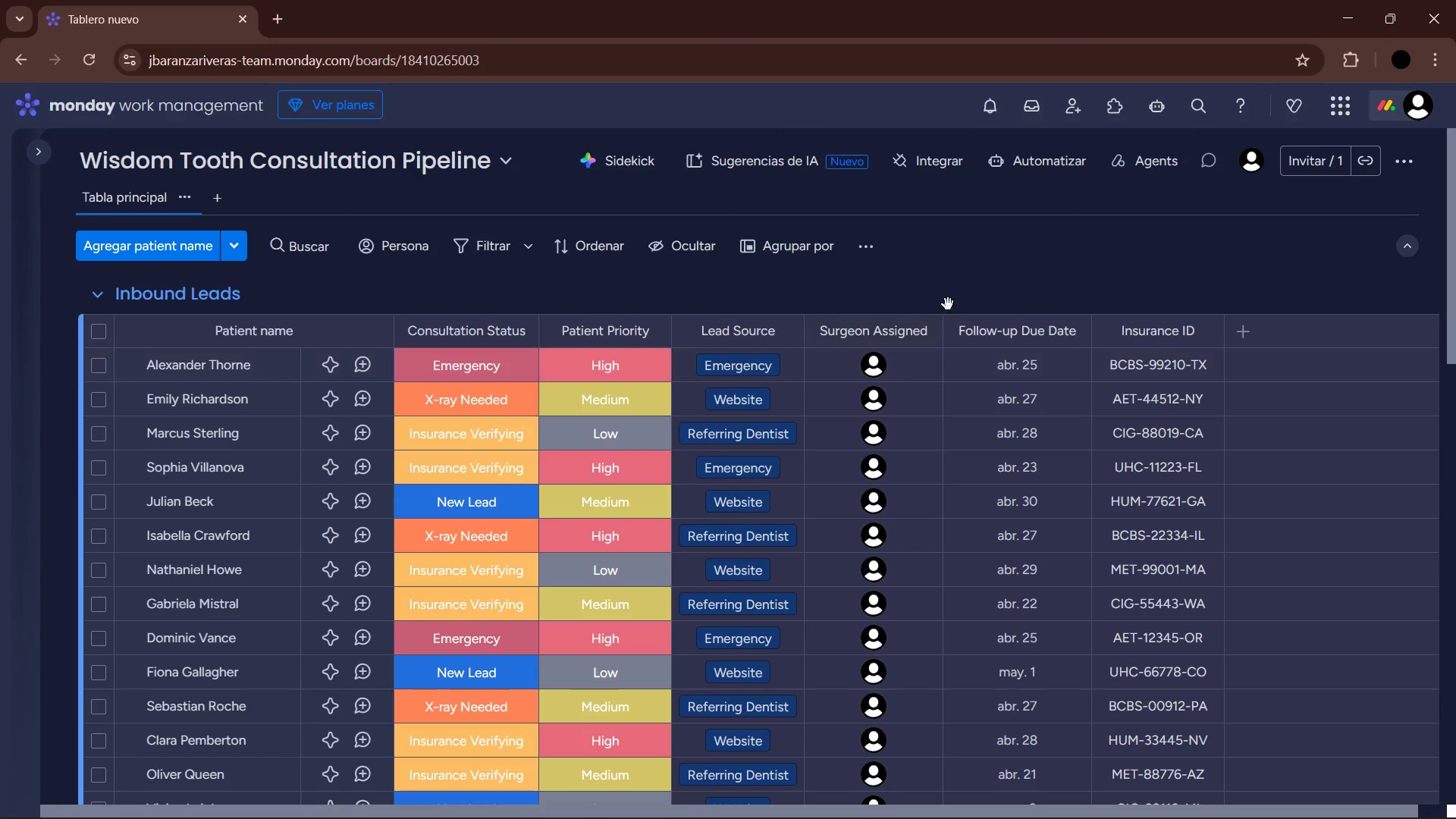 
left_click([921, 805])